 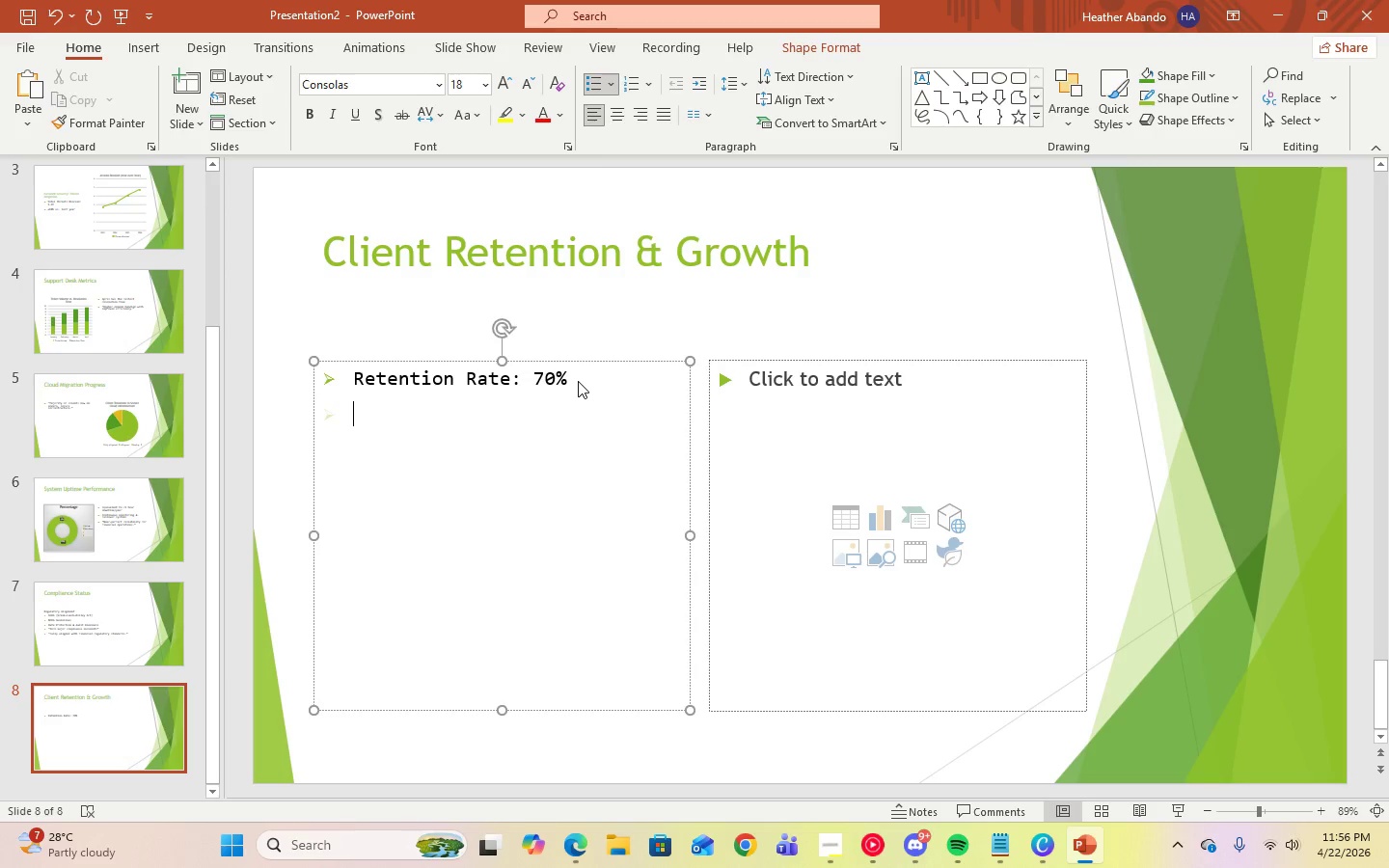 
left_click([1007, 848])
 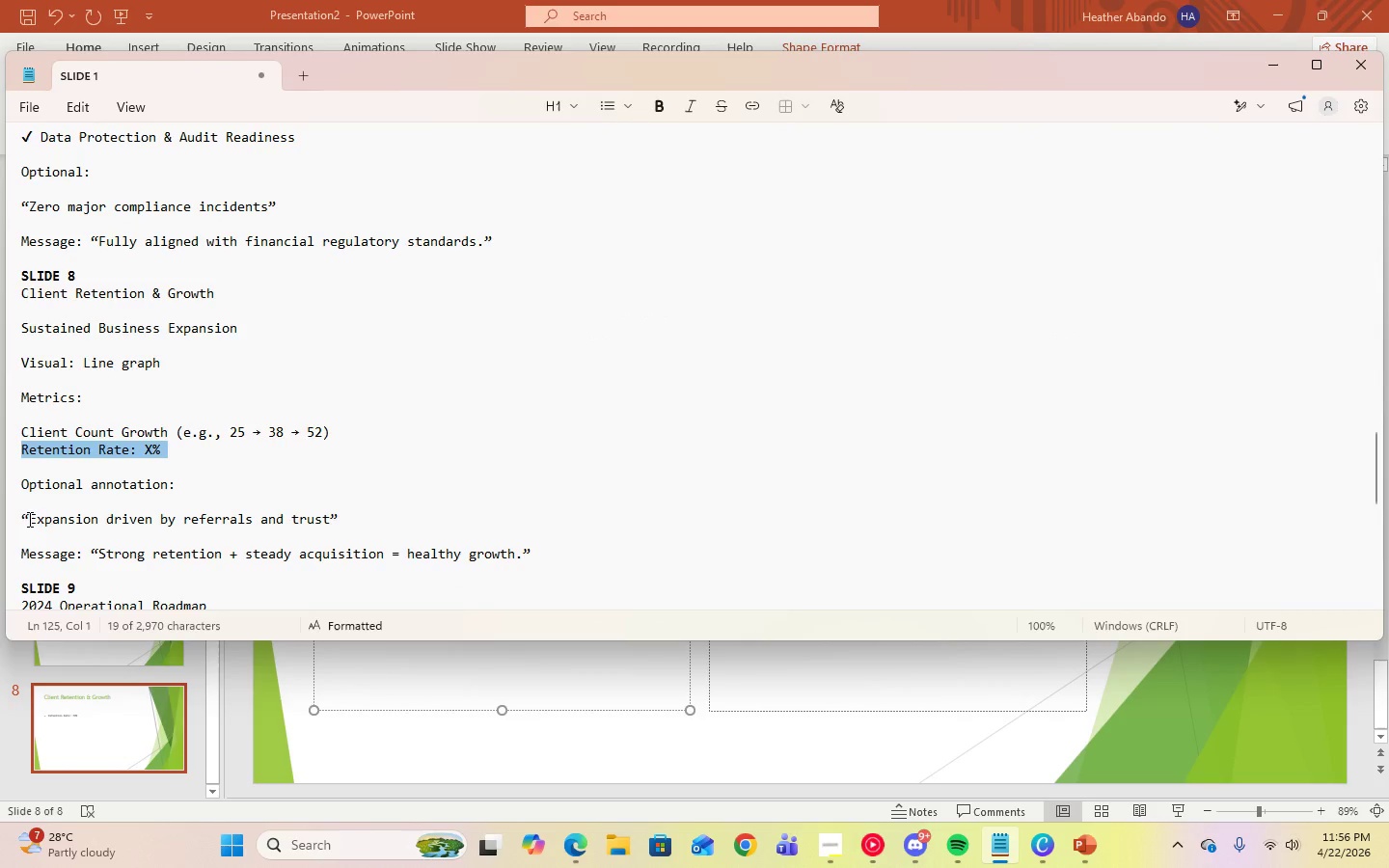 
left_click([19, 517])
 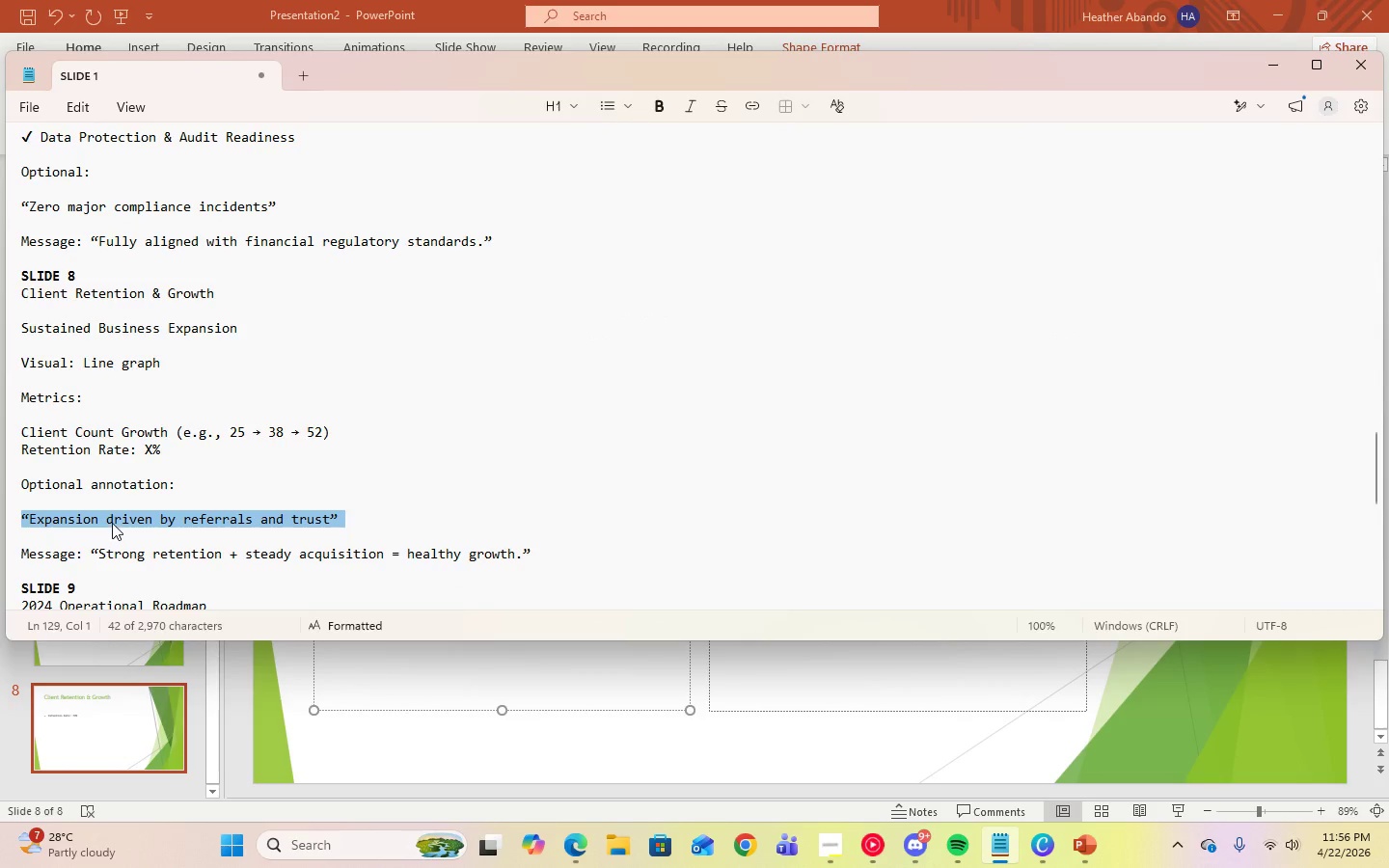 
right_click([112, 522])
 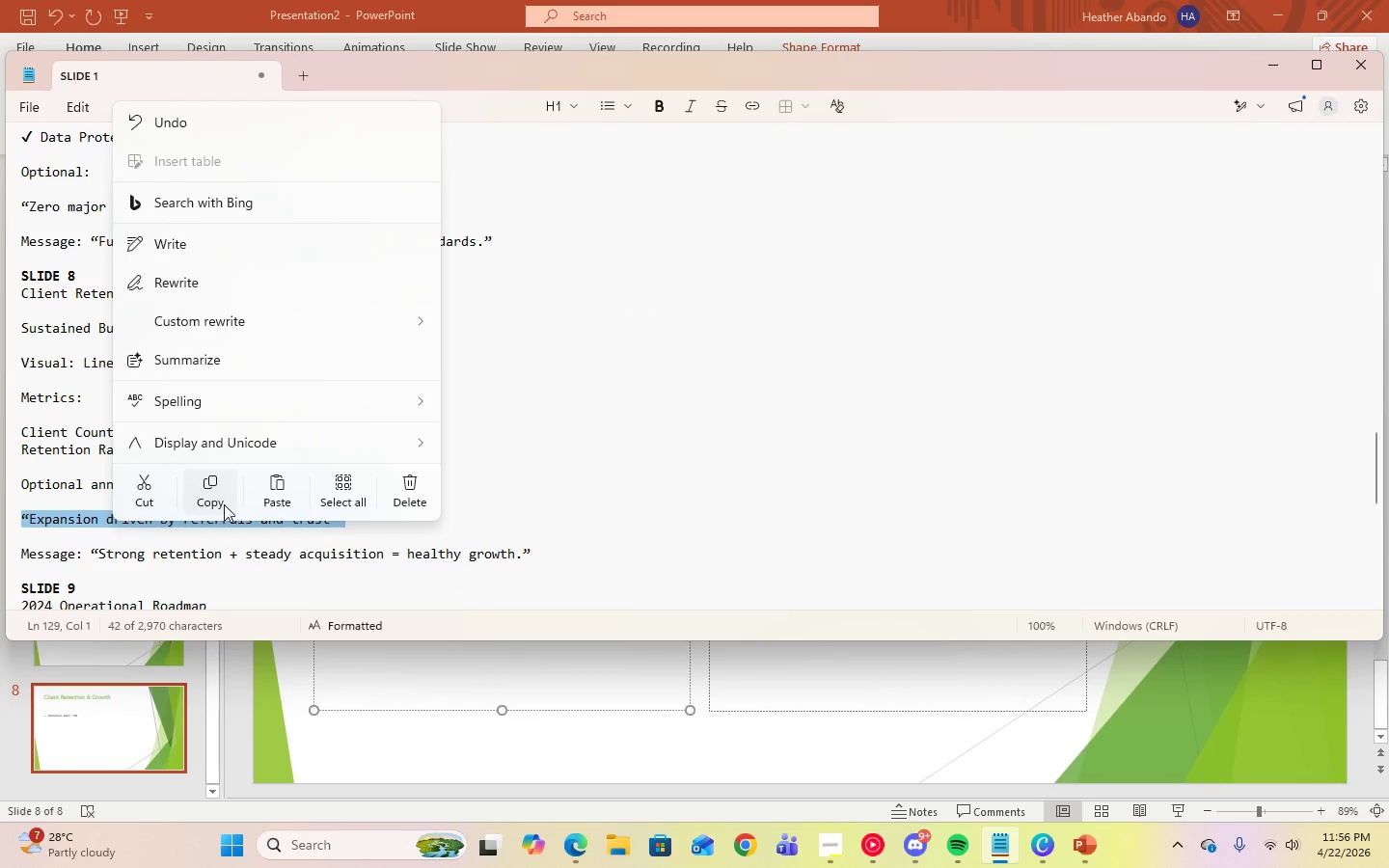 
left_click([222, 504])
 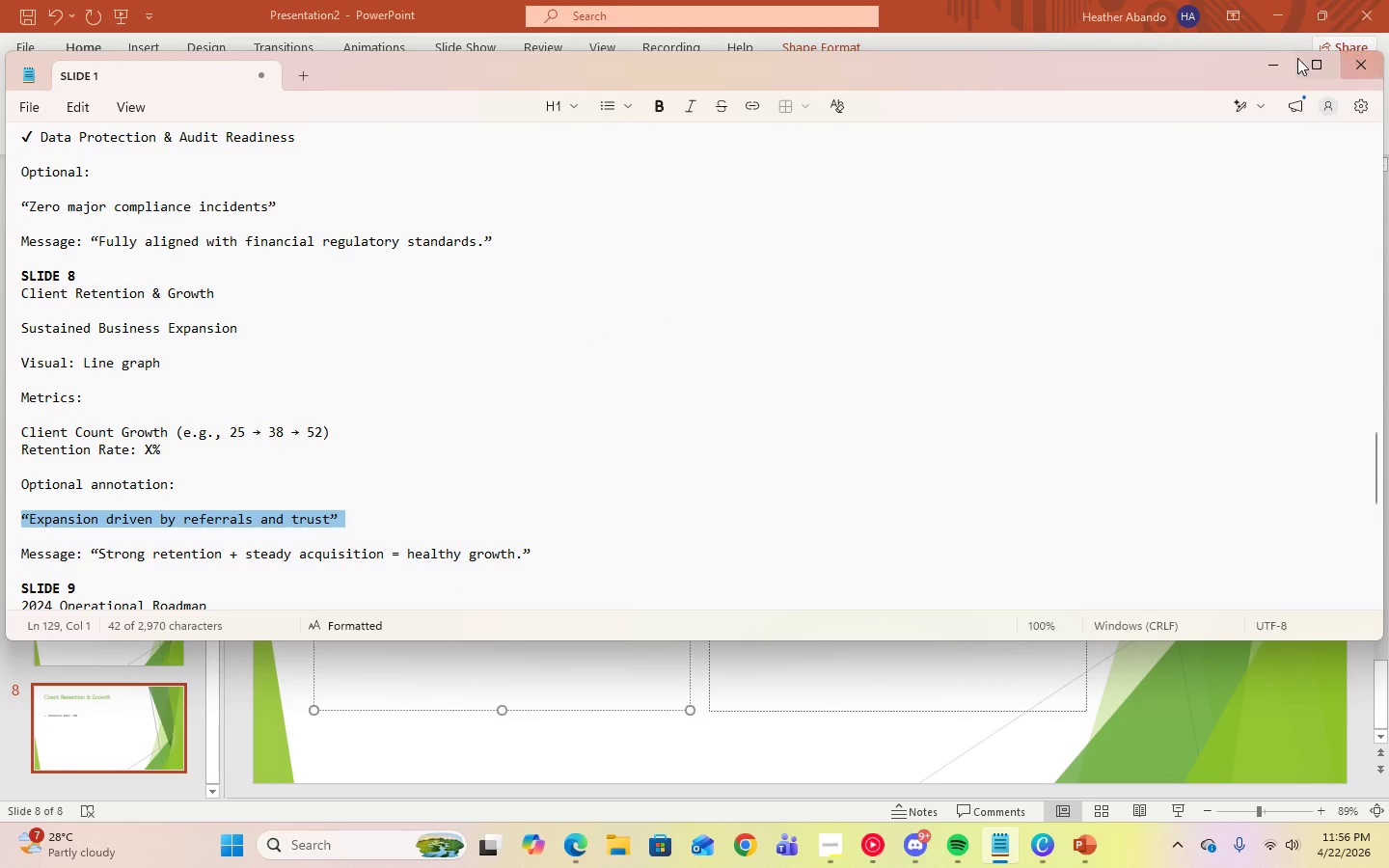 
left_click([1283, 61])
 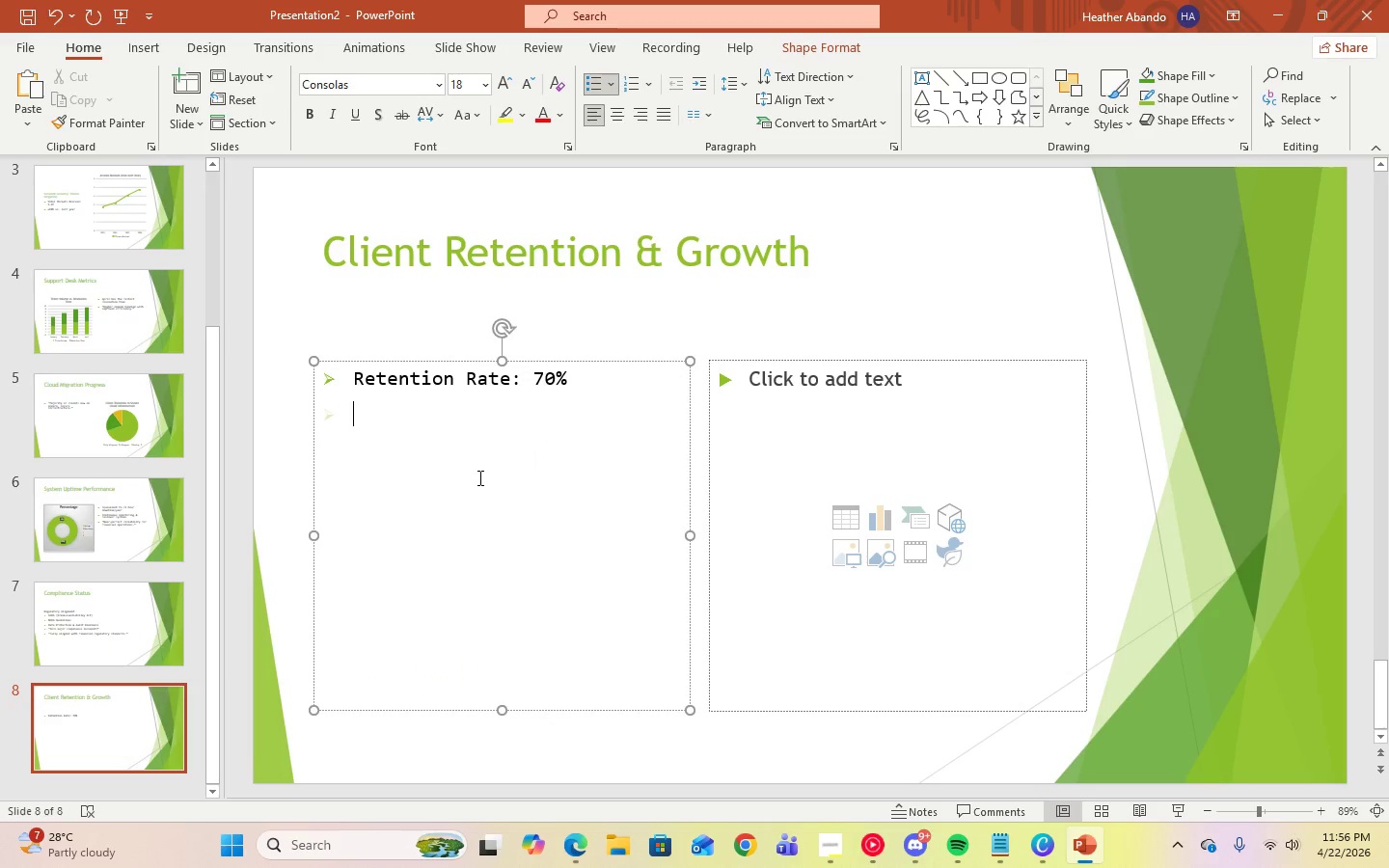 
key(Control+V)
 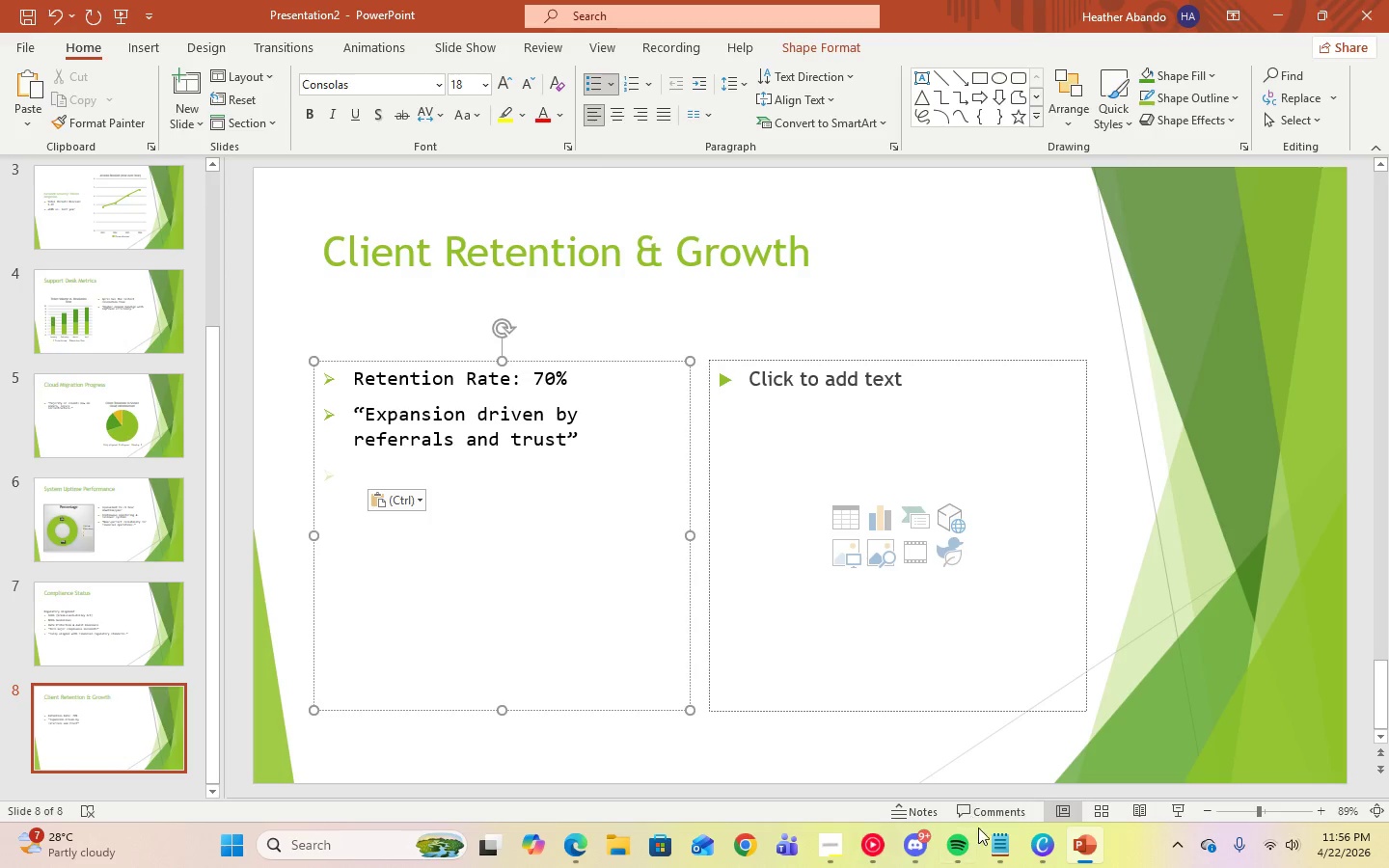 
left_click([989, 838])
 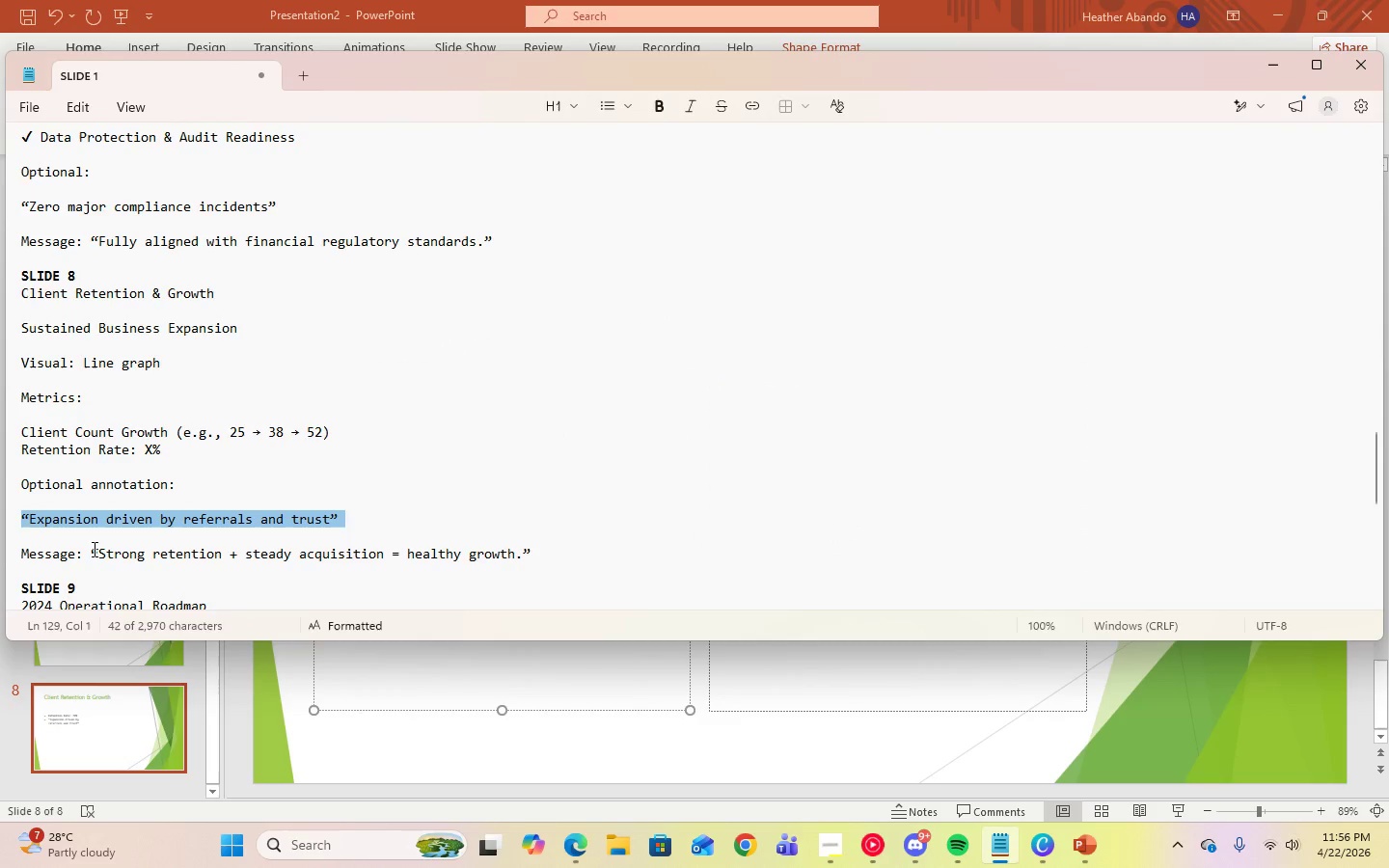 
left_click_drag(start_coordinate=[93, 550], to_coordinate=[521, 568])
 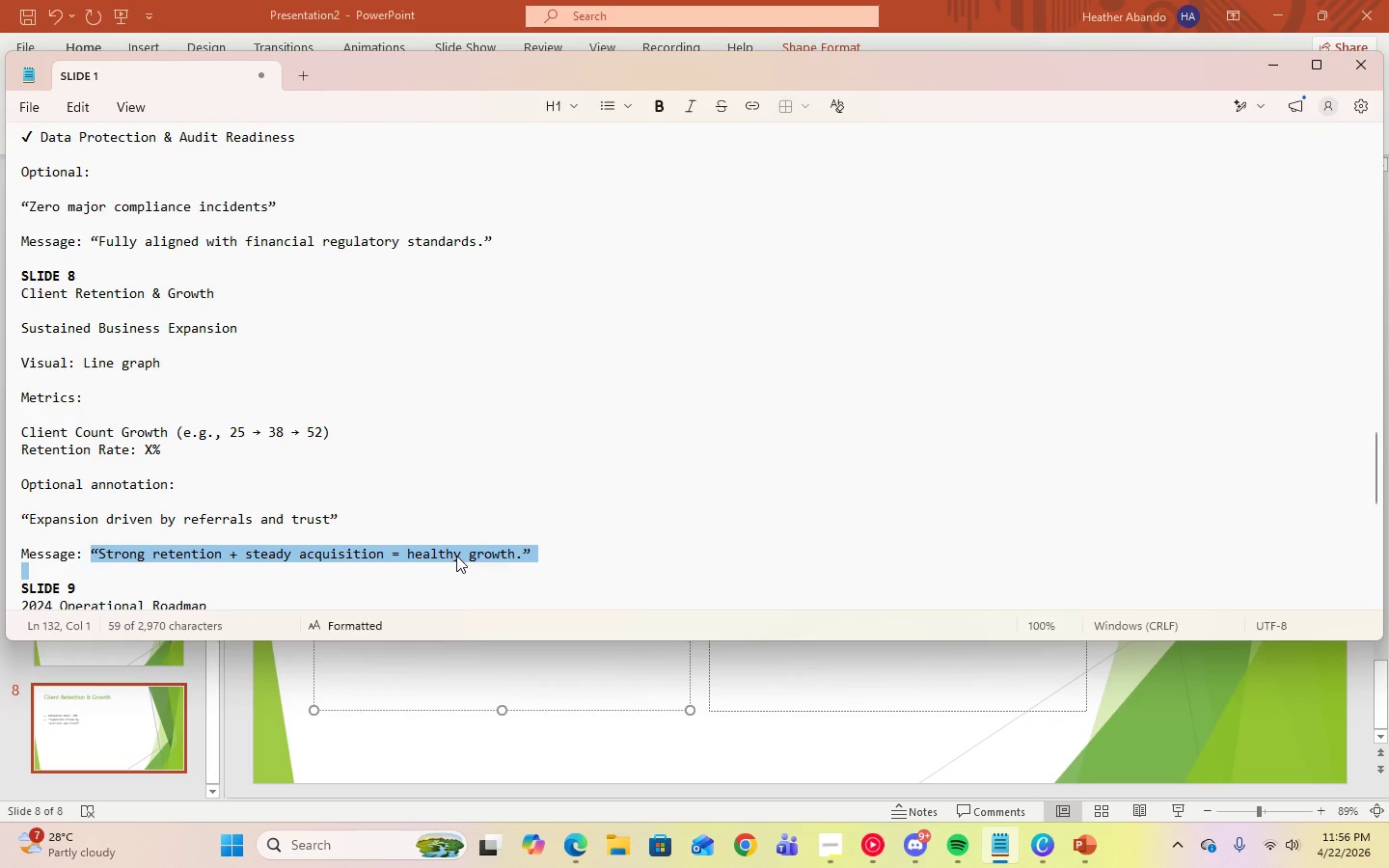 
right_click([456, 556])
 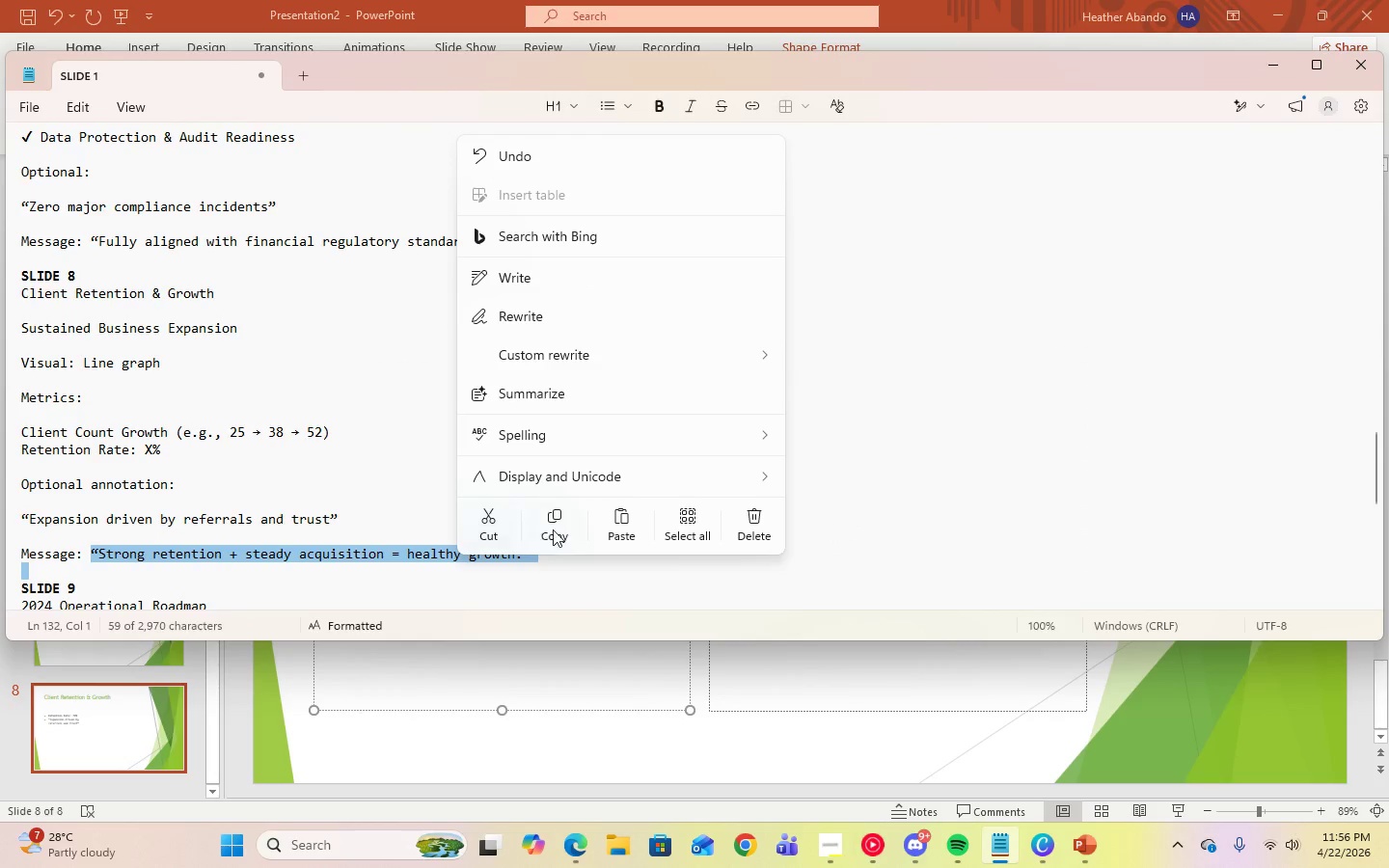 
left_click([565, 528])
 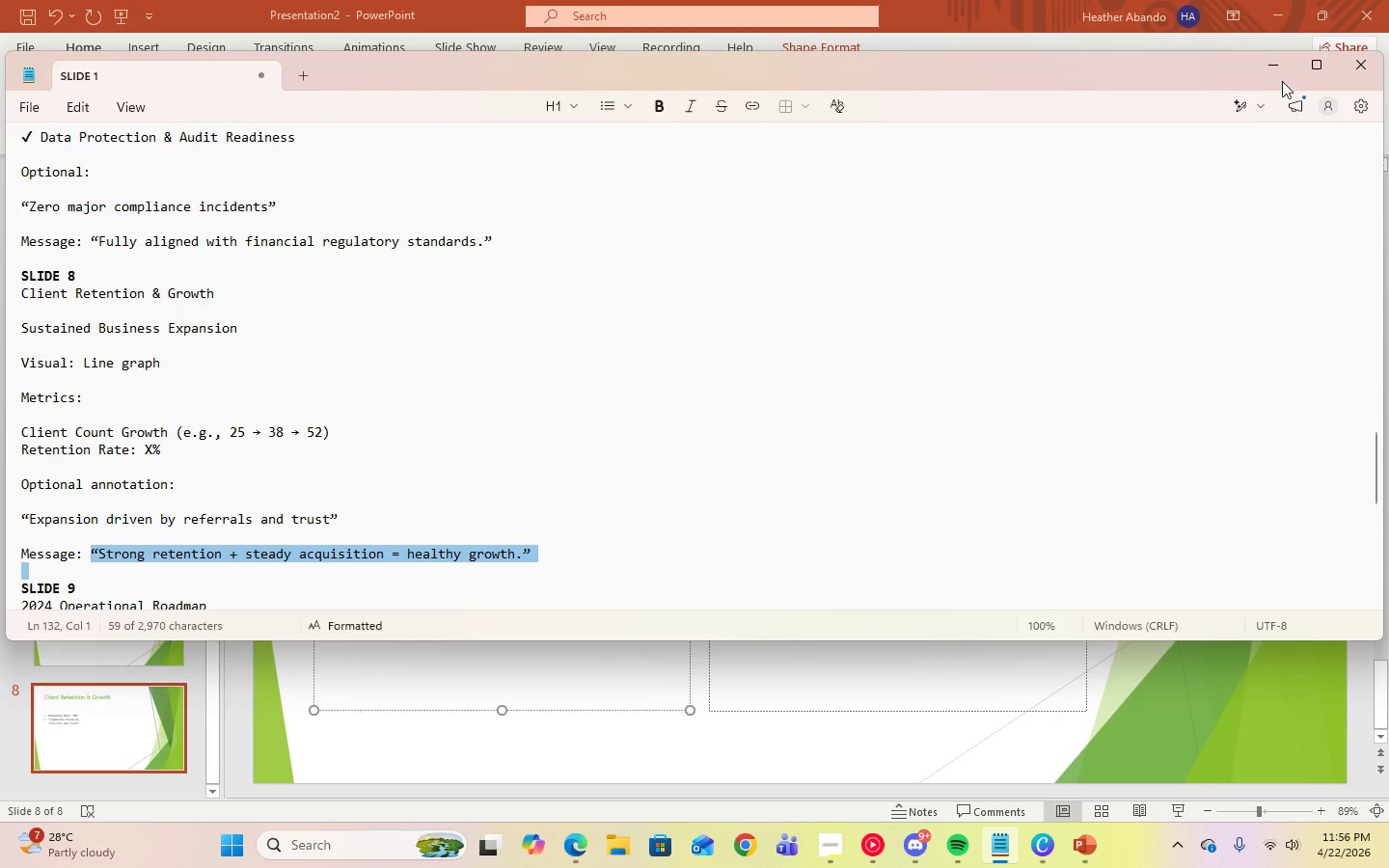 
left_click([1273, 76])
 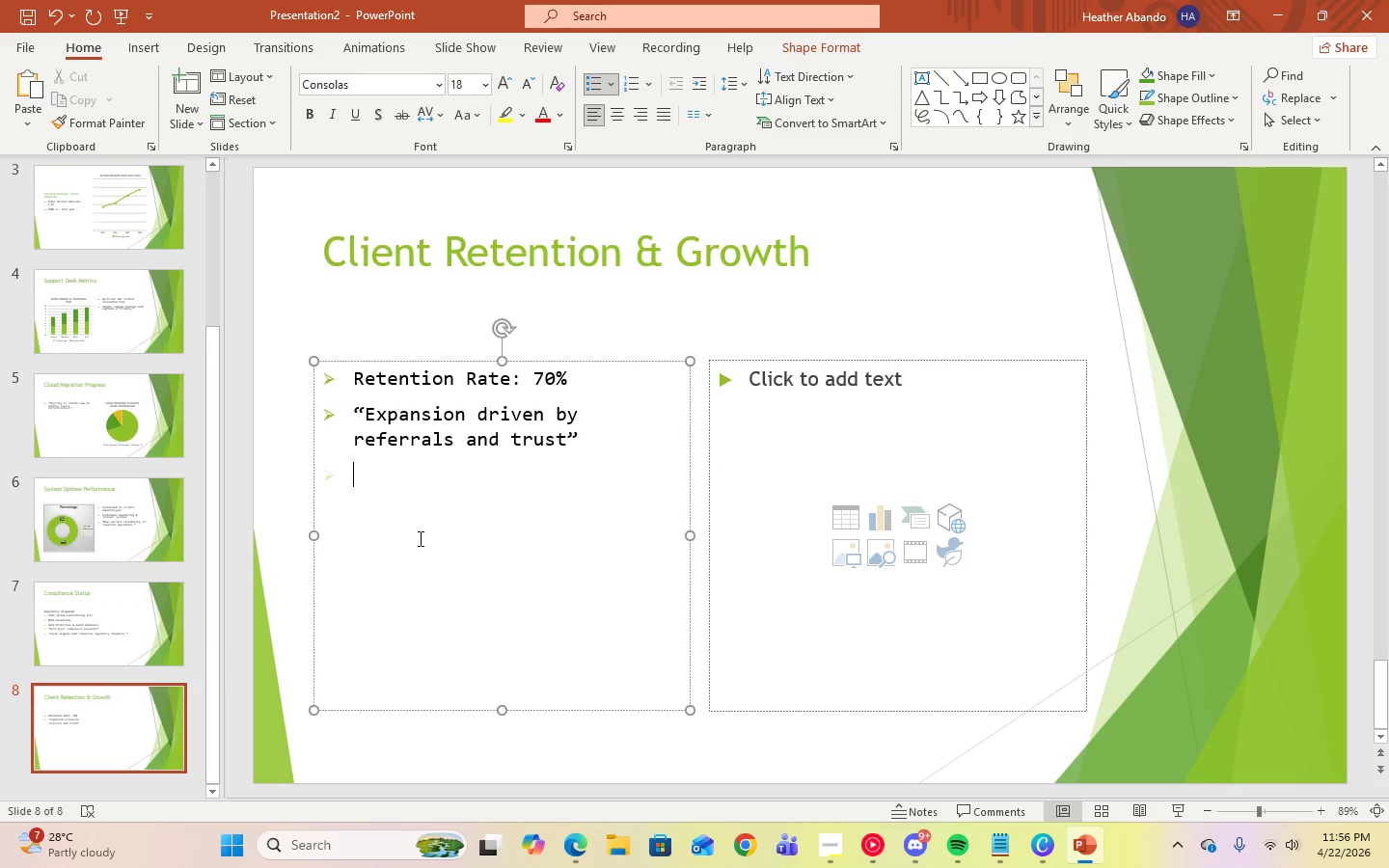 
key(Control+ControlLeft)
 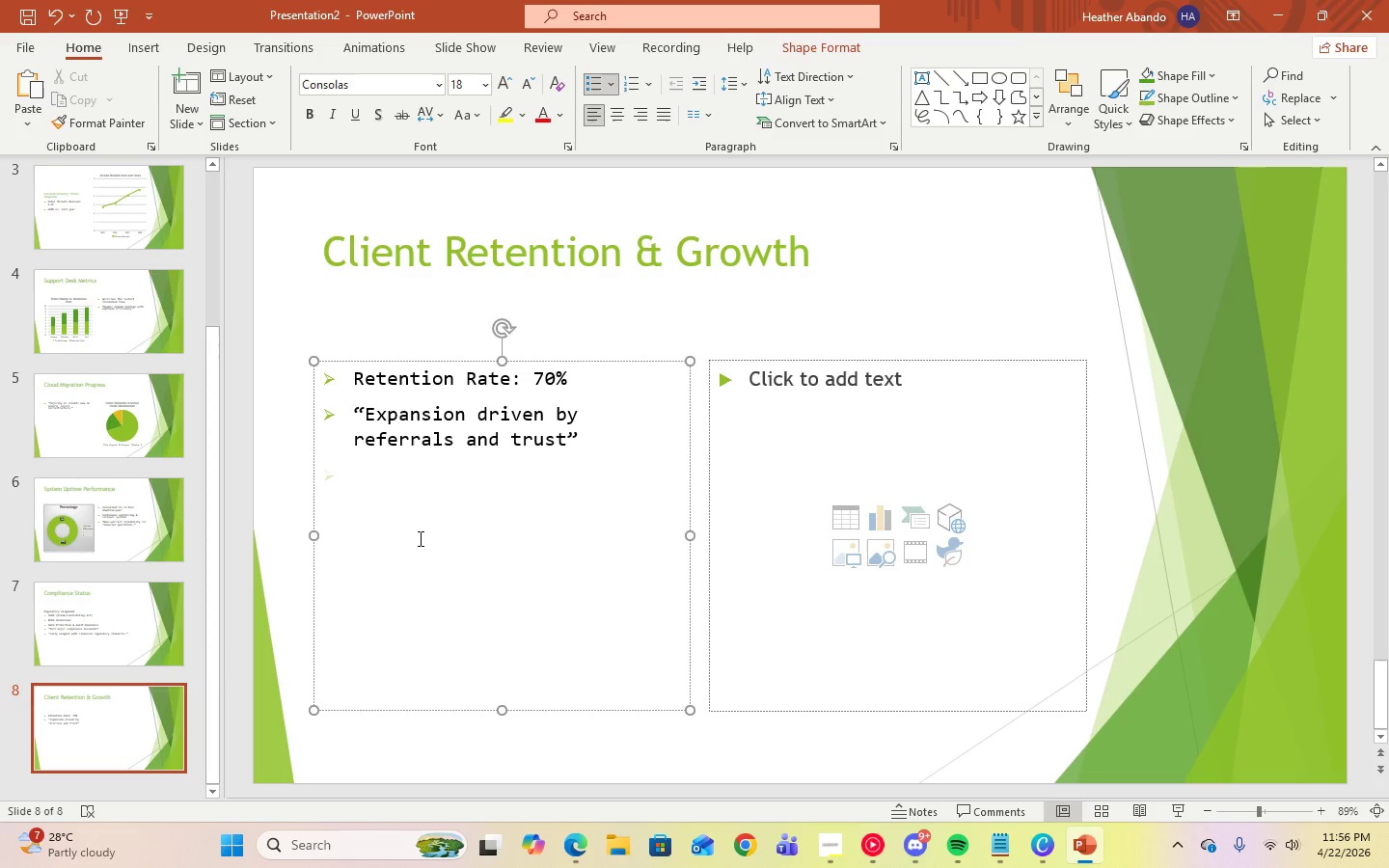 
key(Control+V)
 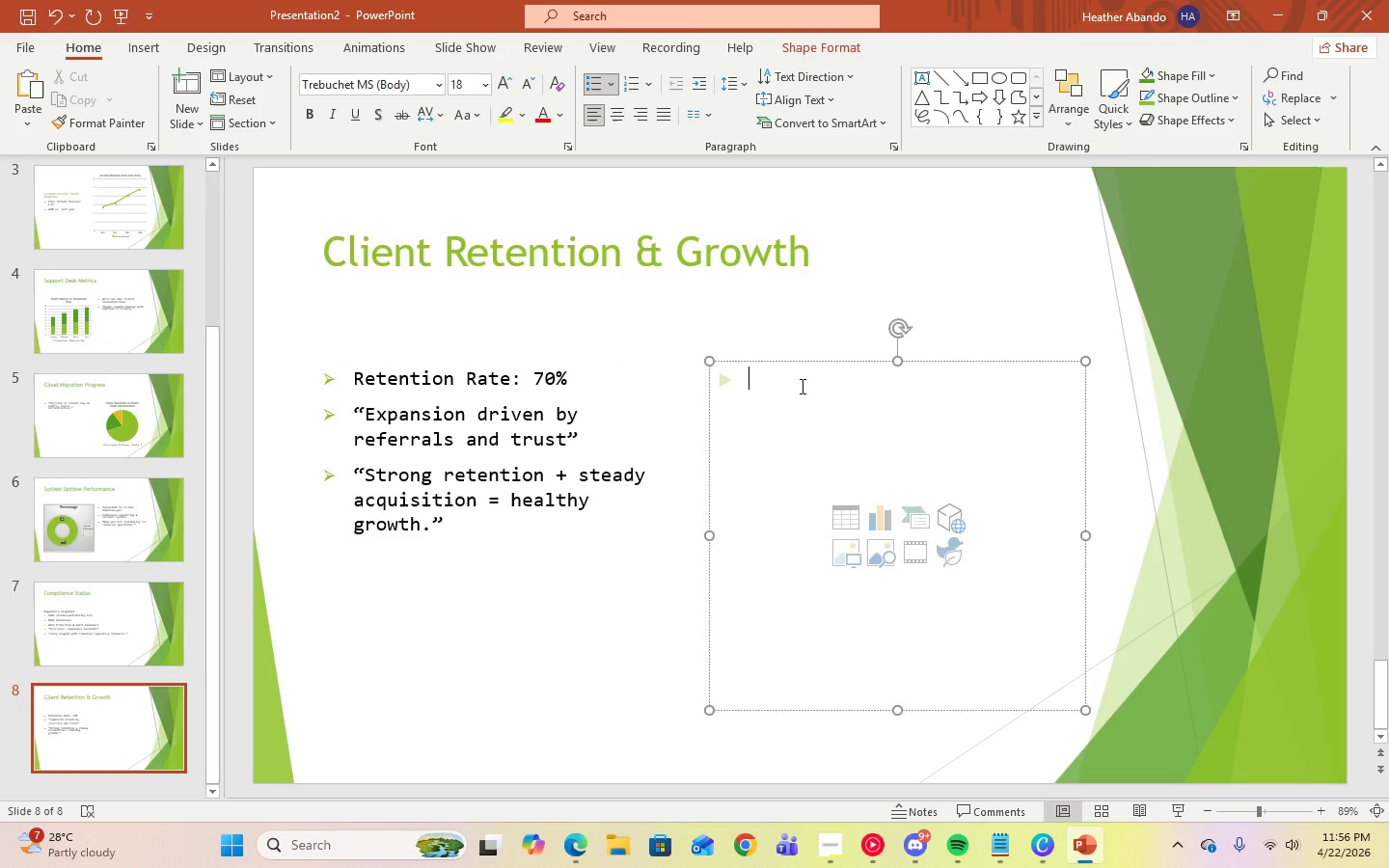 
left_click([885, 528])
 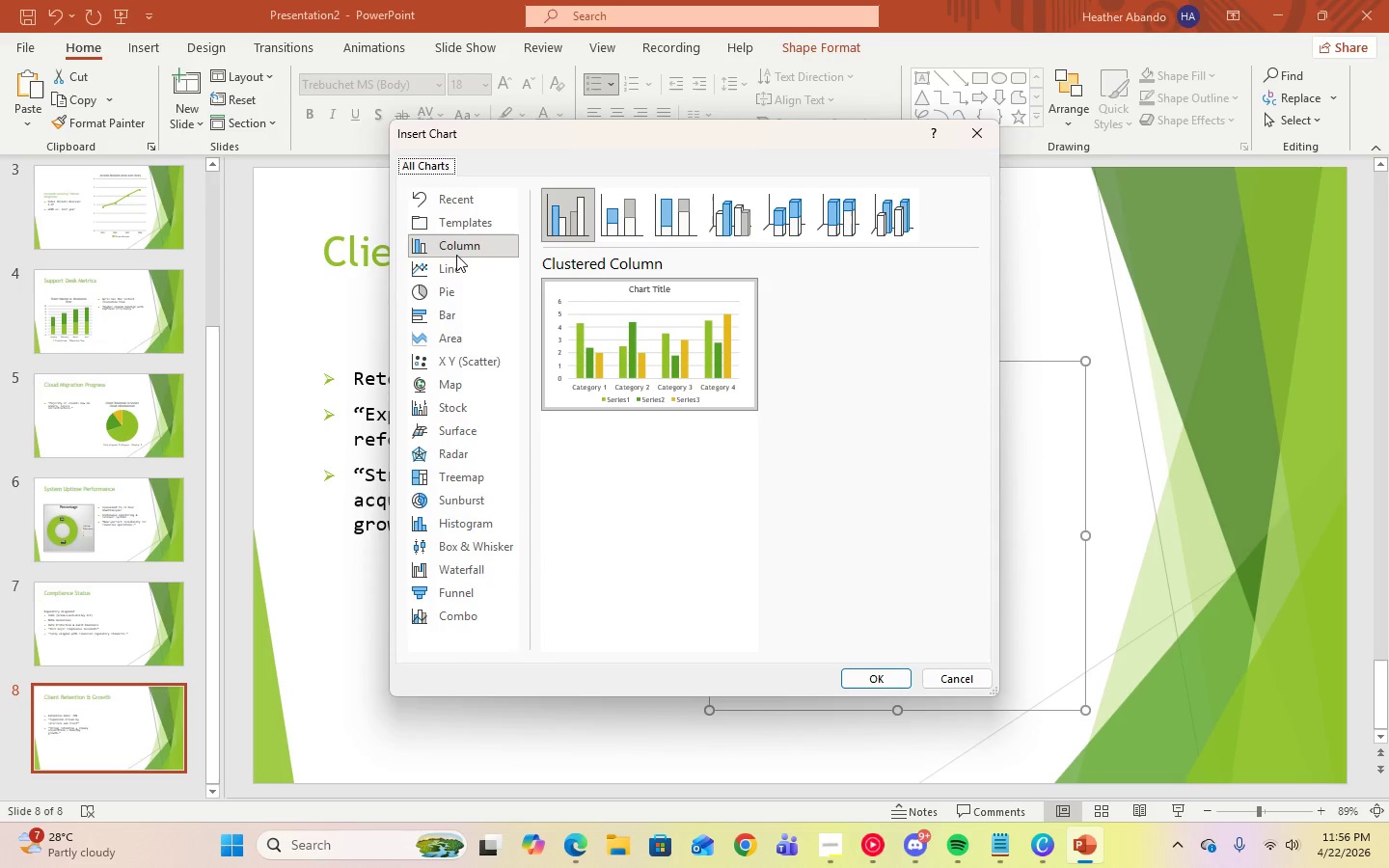 
left_click([458, 271])
 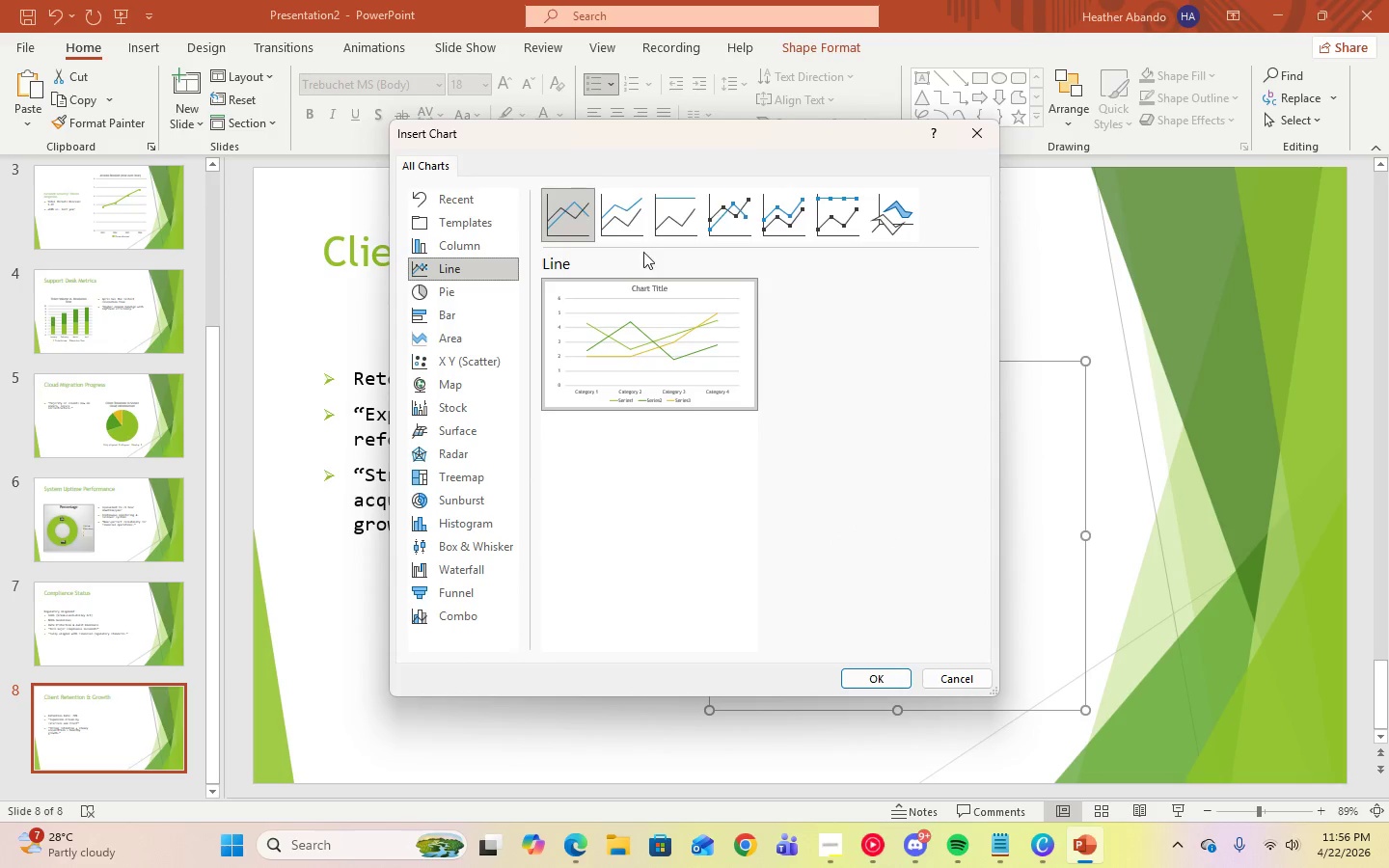 
left_click([622, 230])
 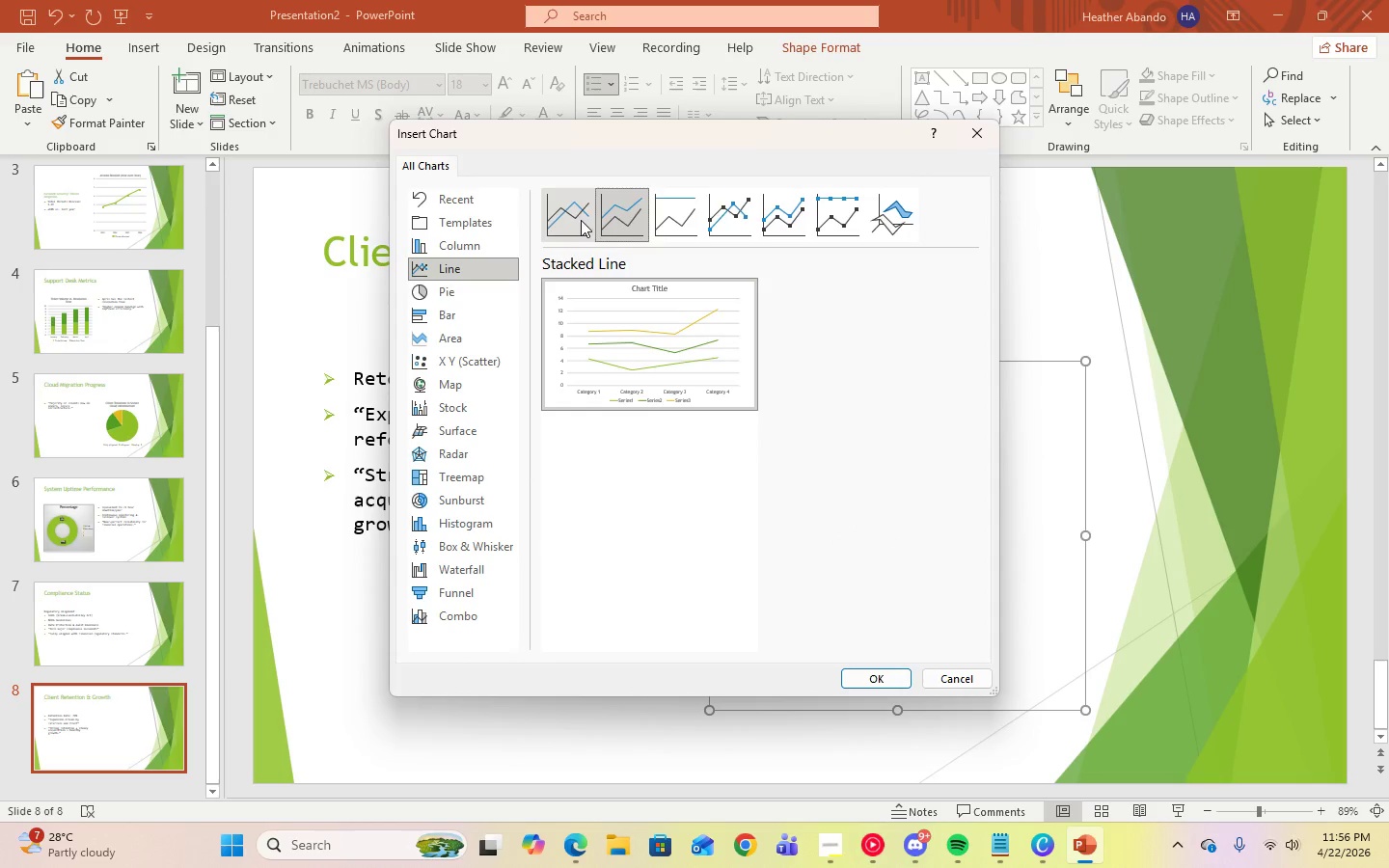 
left_click([567, 220])
 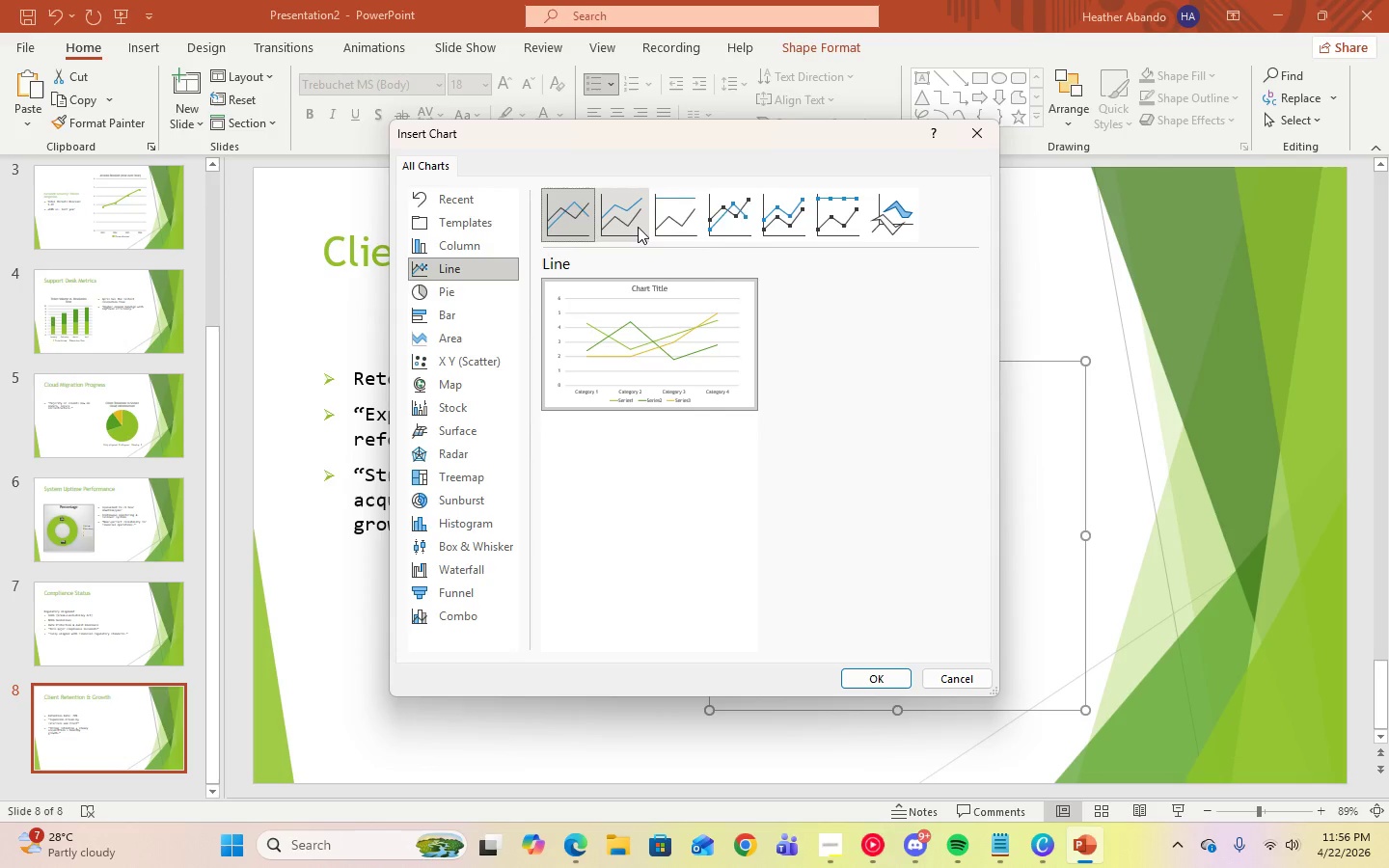 
wait(7.67)
 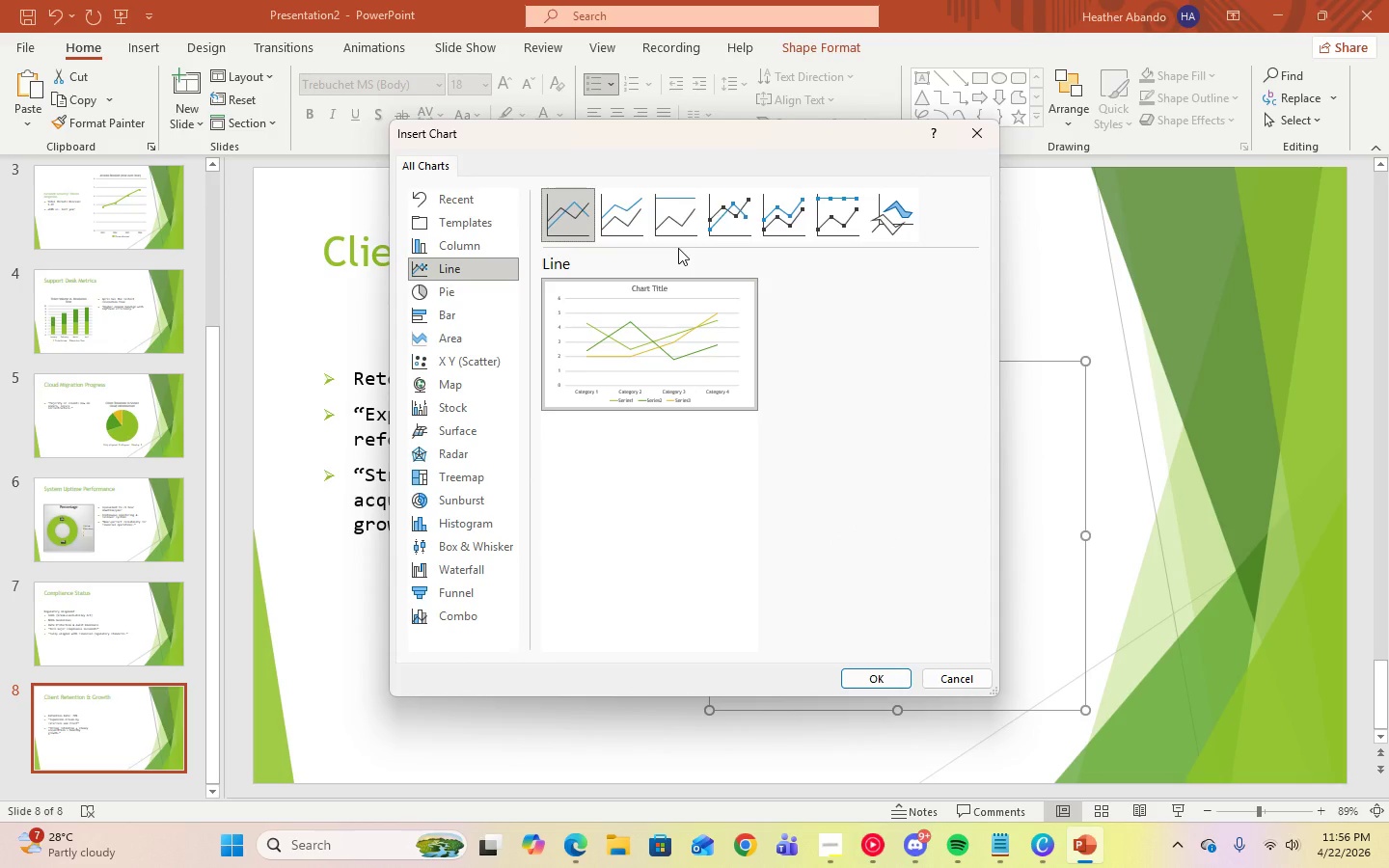 
left_click([735, 228])
 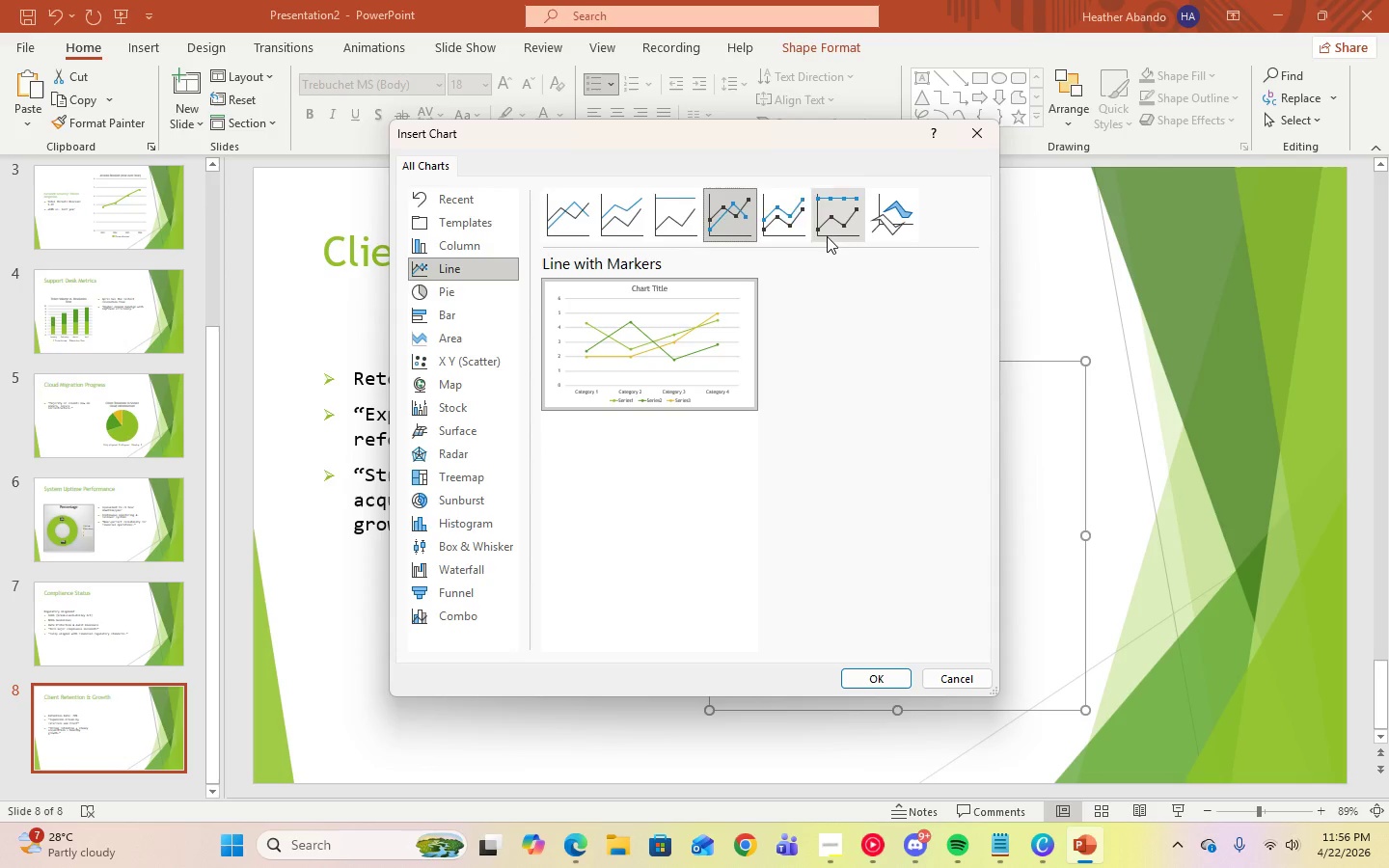 
left_click([765, 228])
 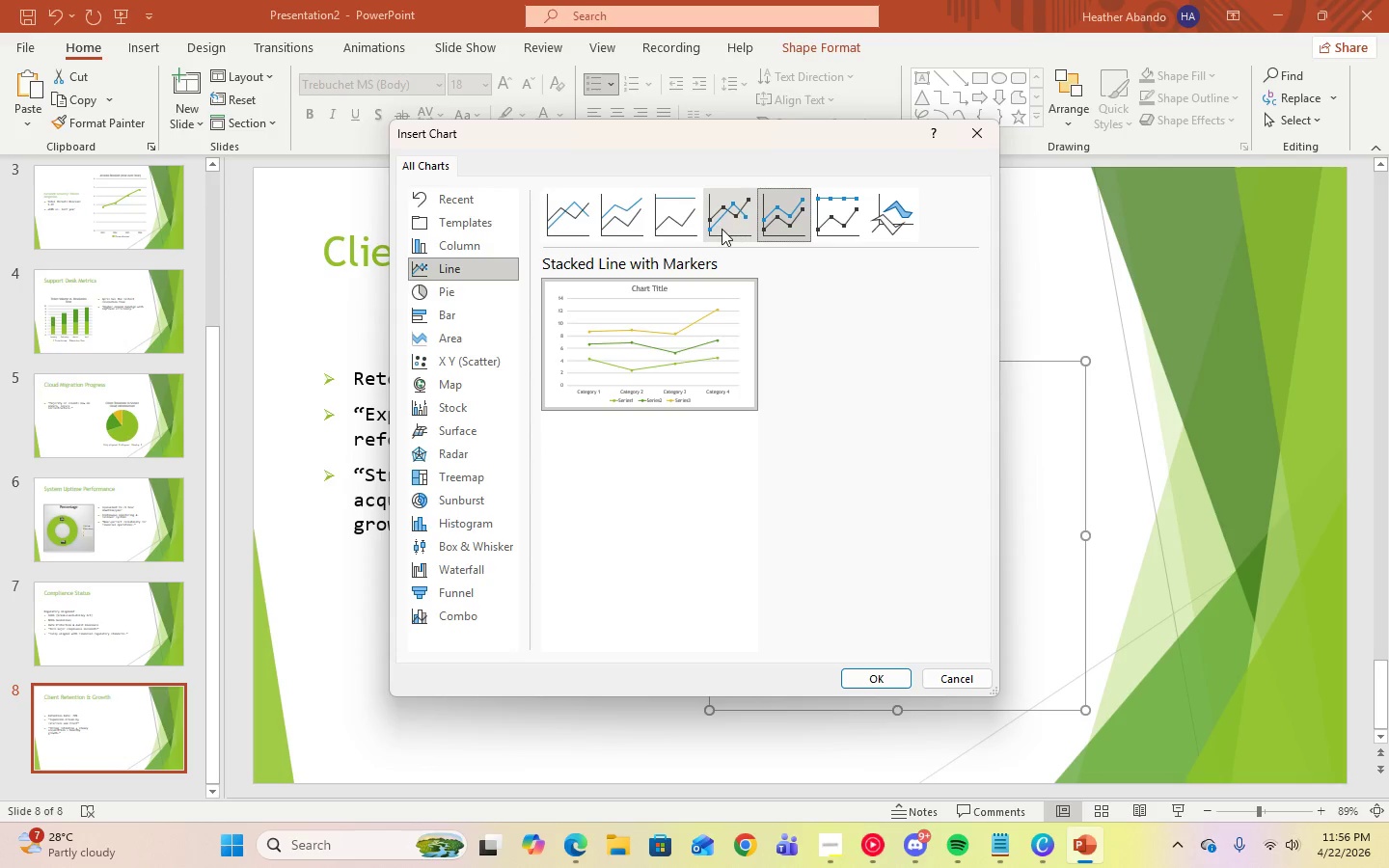 
left_click([722, 229])
 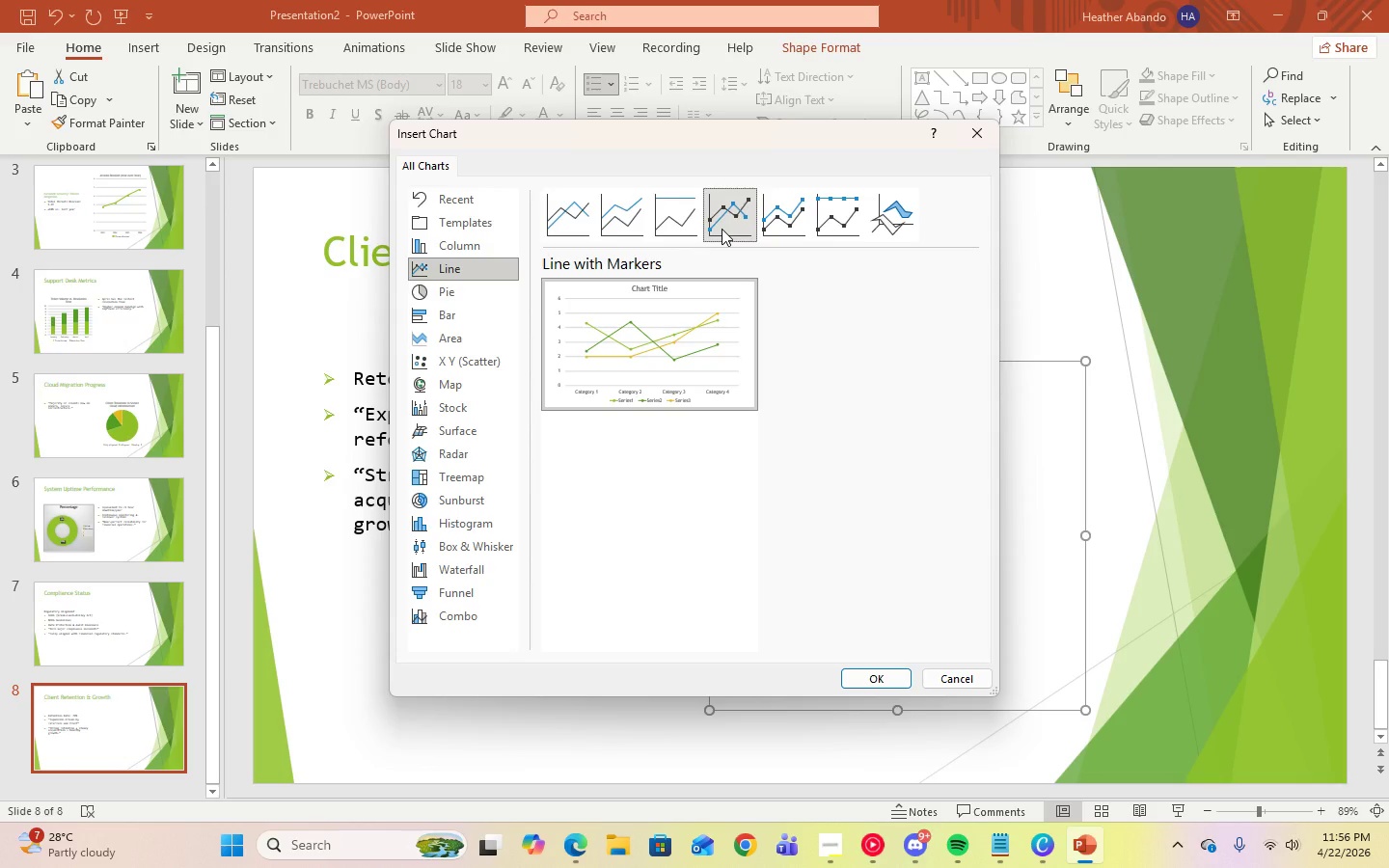 
left_click([577, 227])
 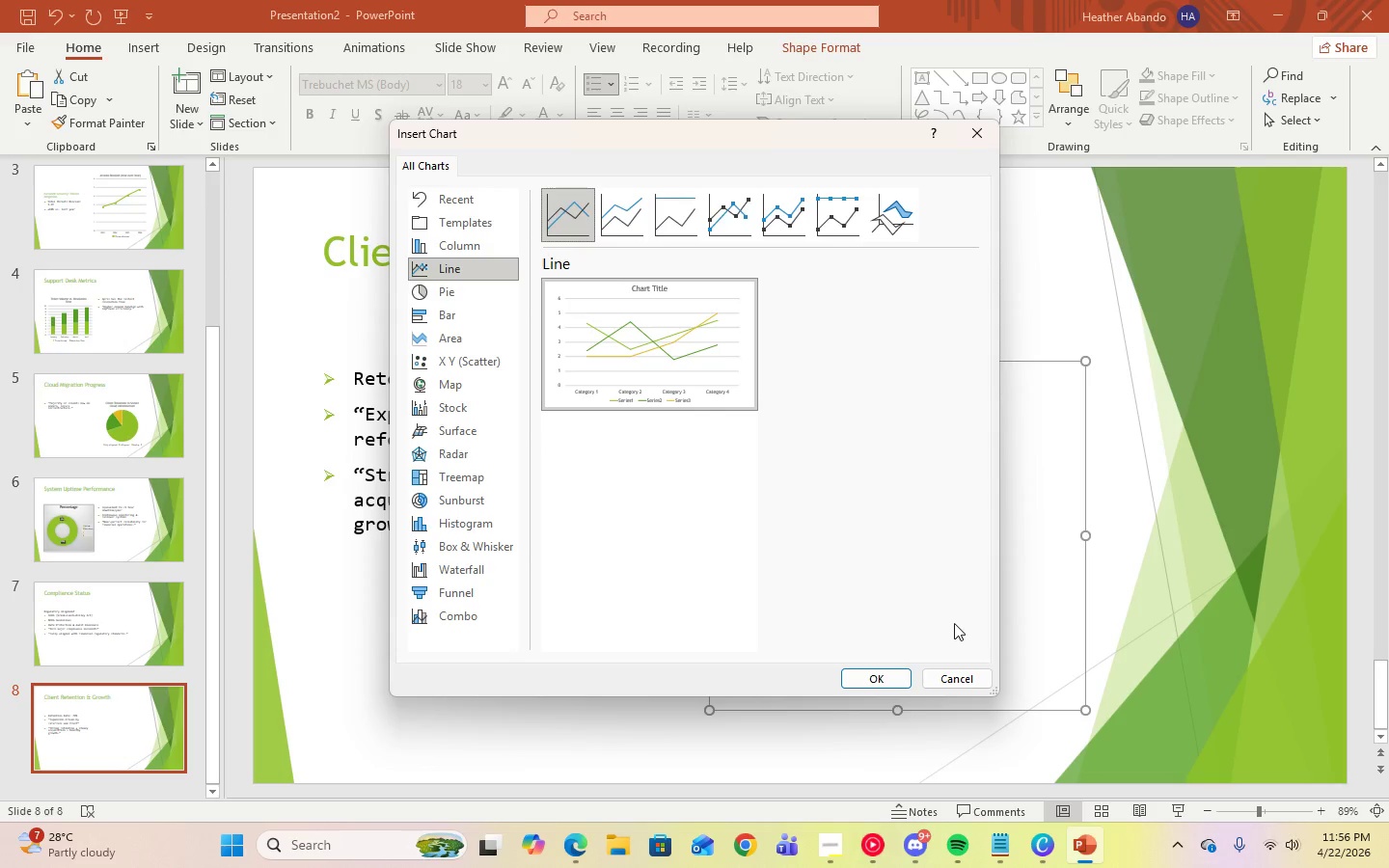 
left_click([872, 684])
 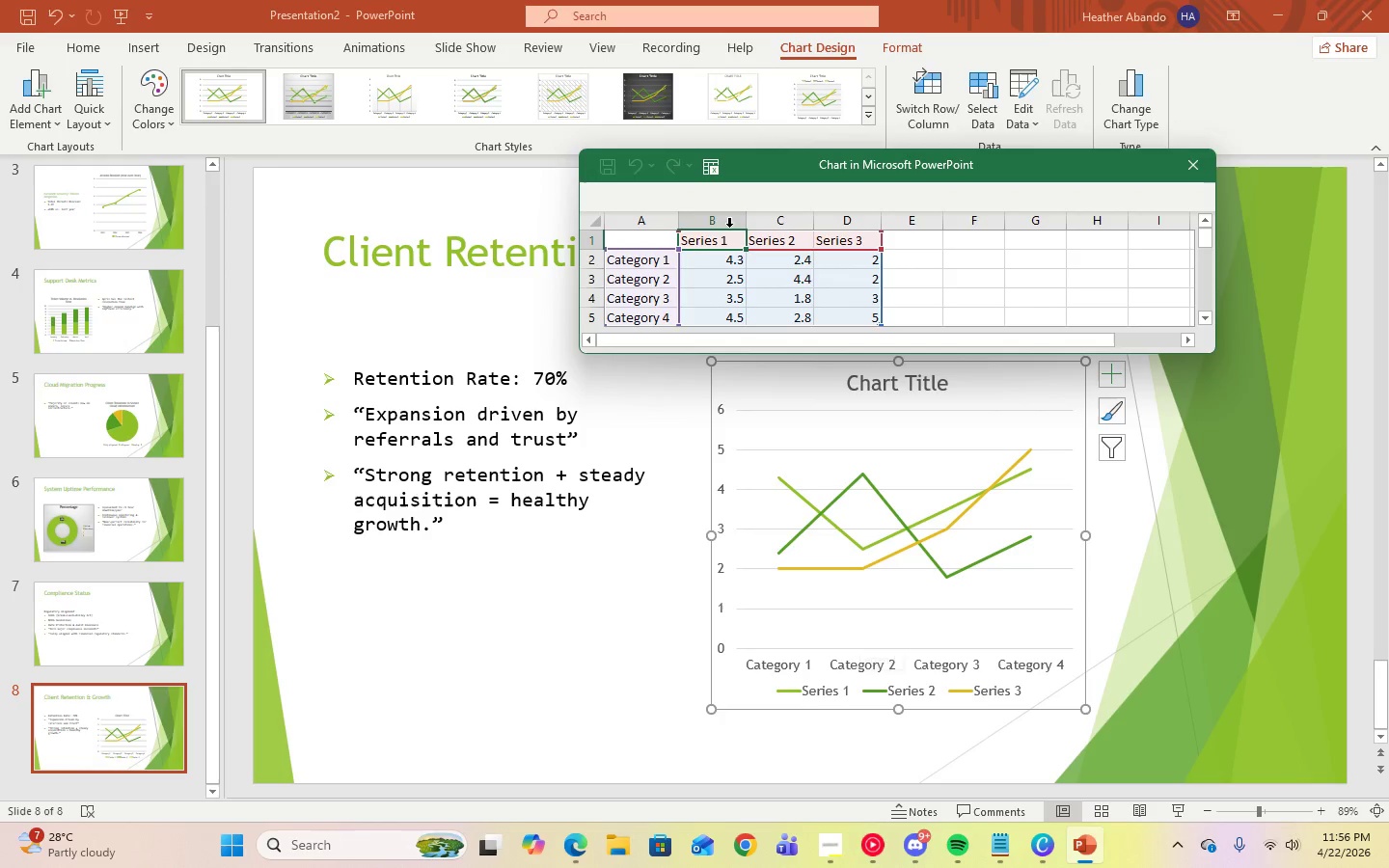 
left_click([637, 271])
 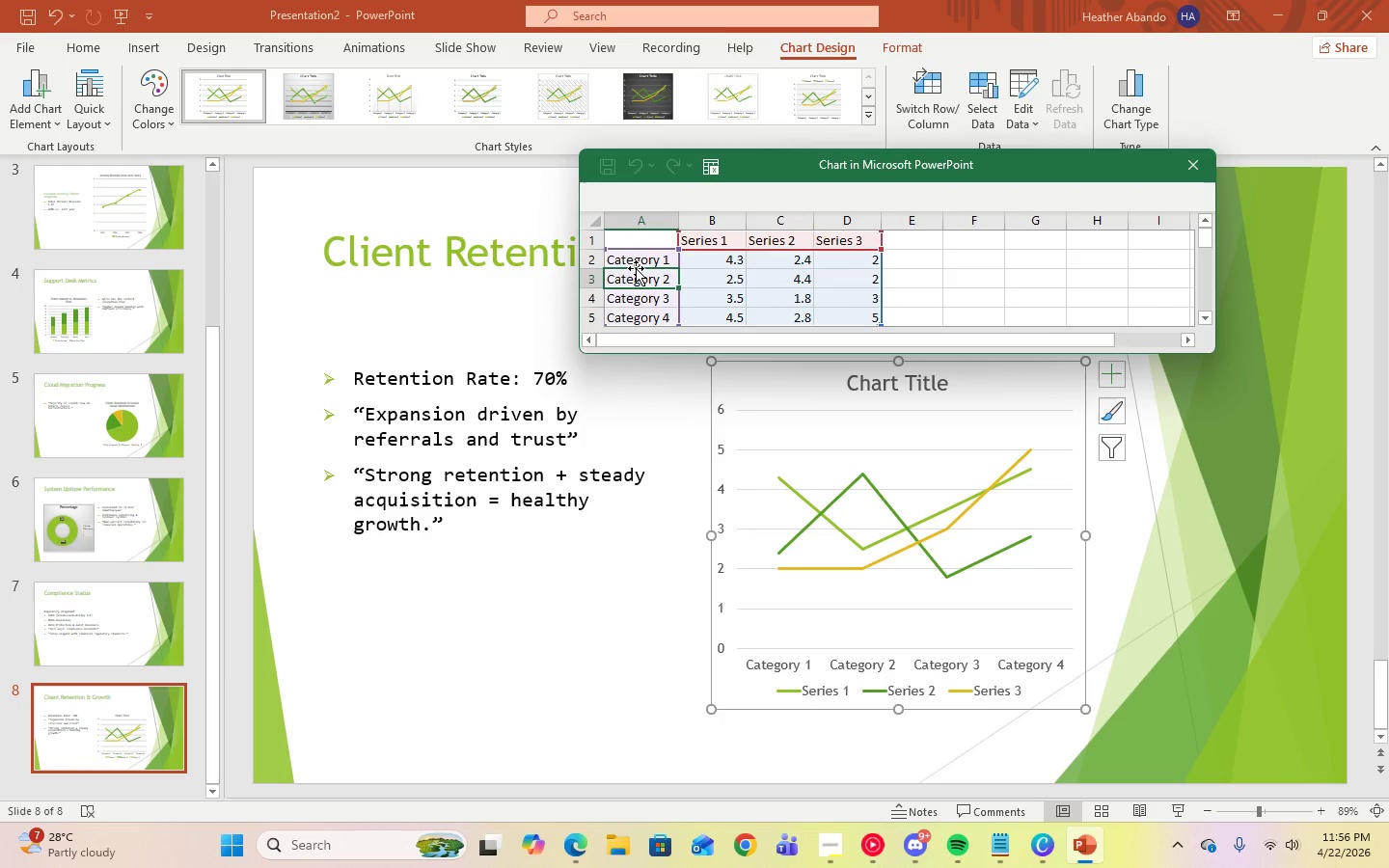 
left_click([636, 266])
 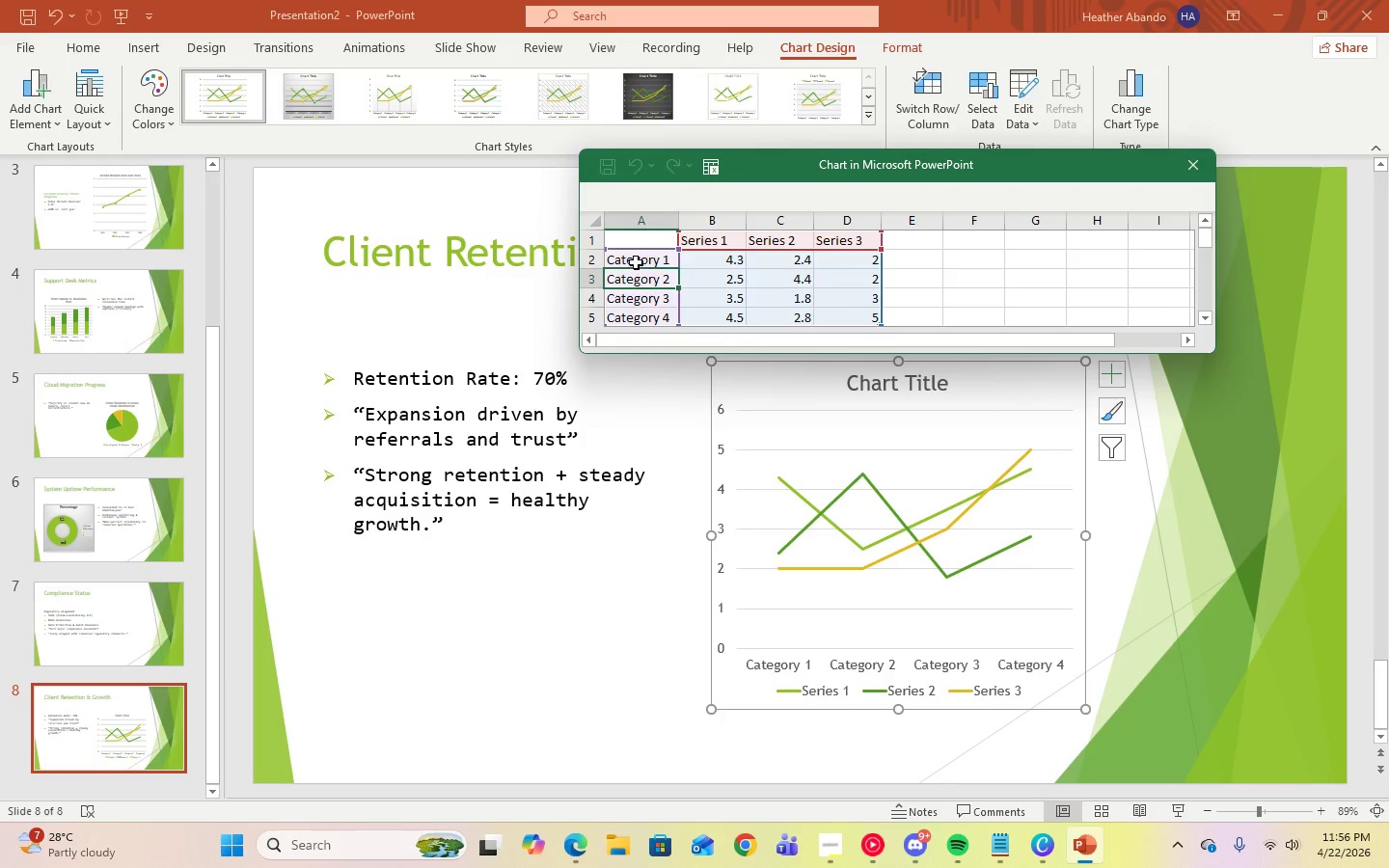 
left_click([636, 261])
 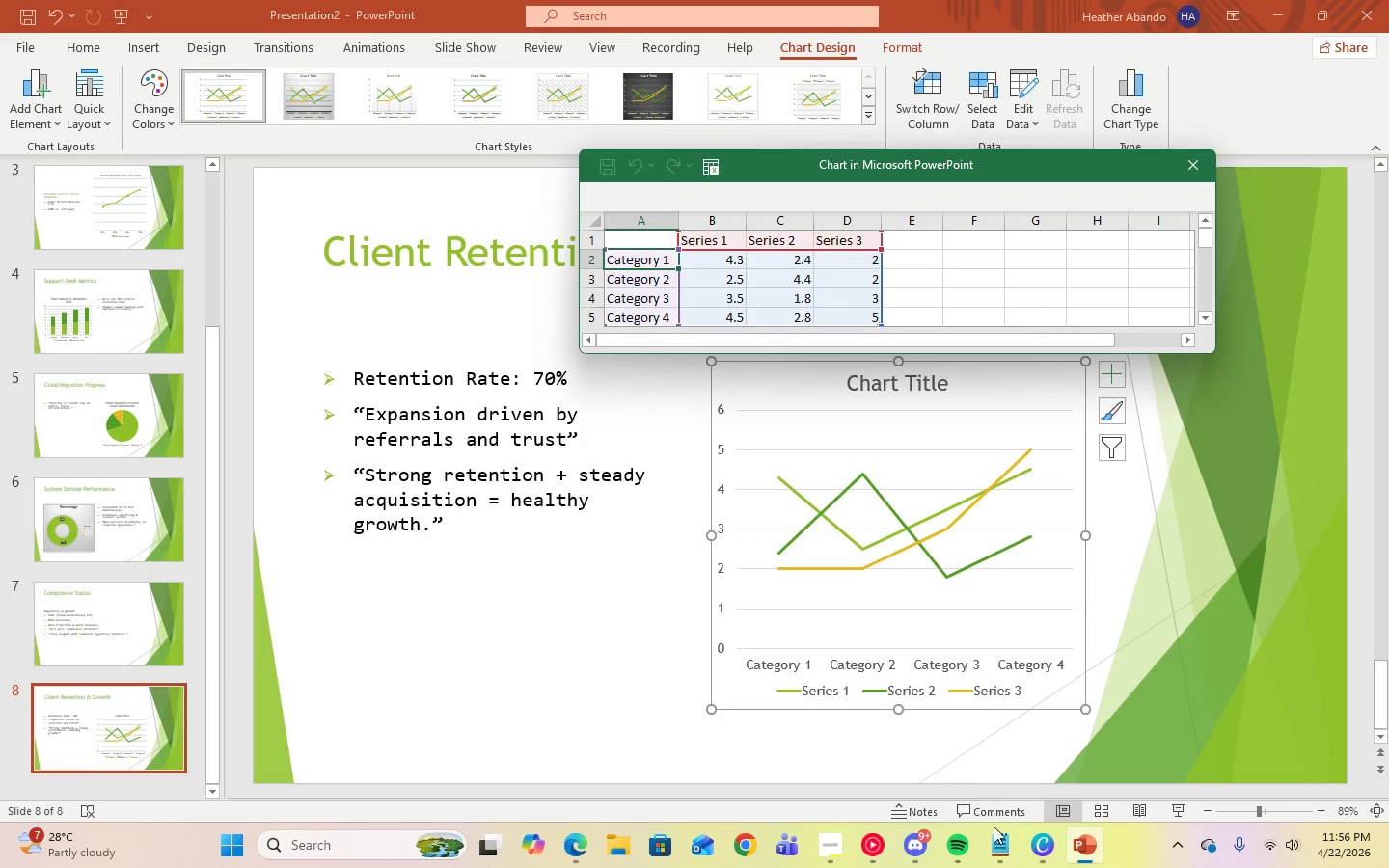 
left_click([998, 848])
 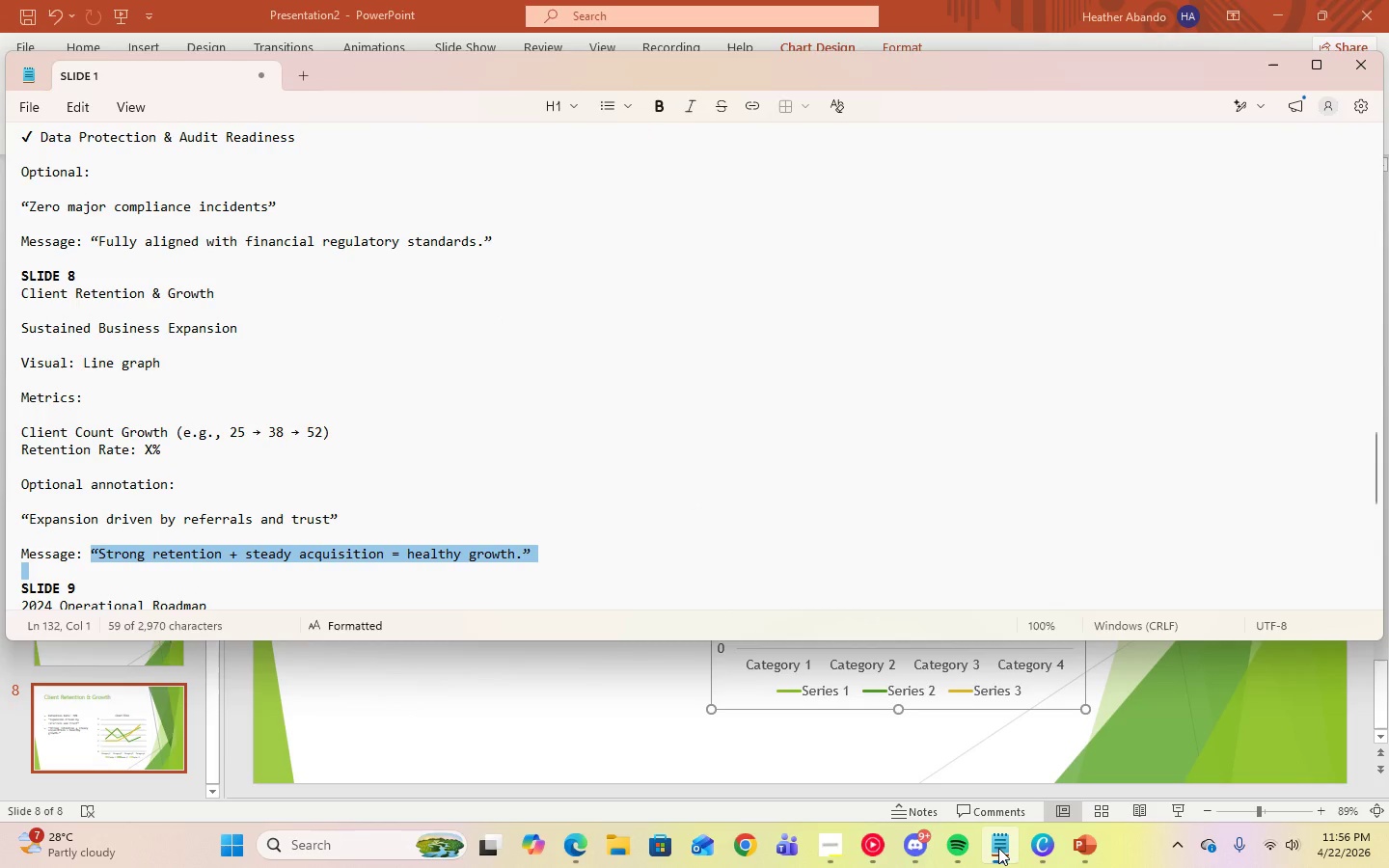 
wait(8.03)
 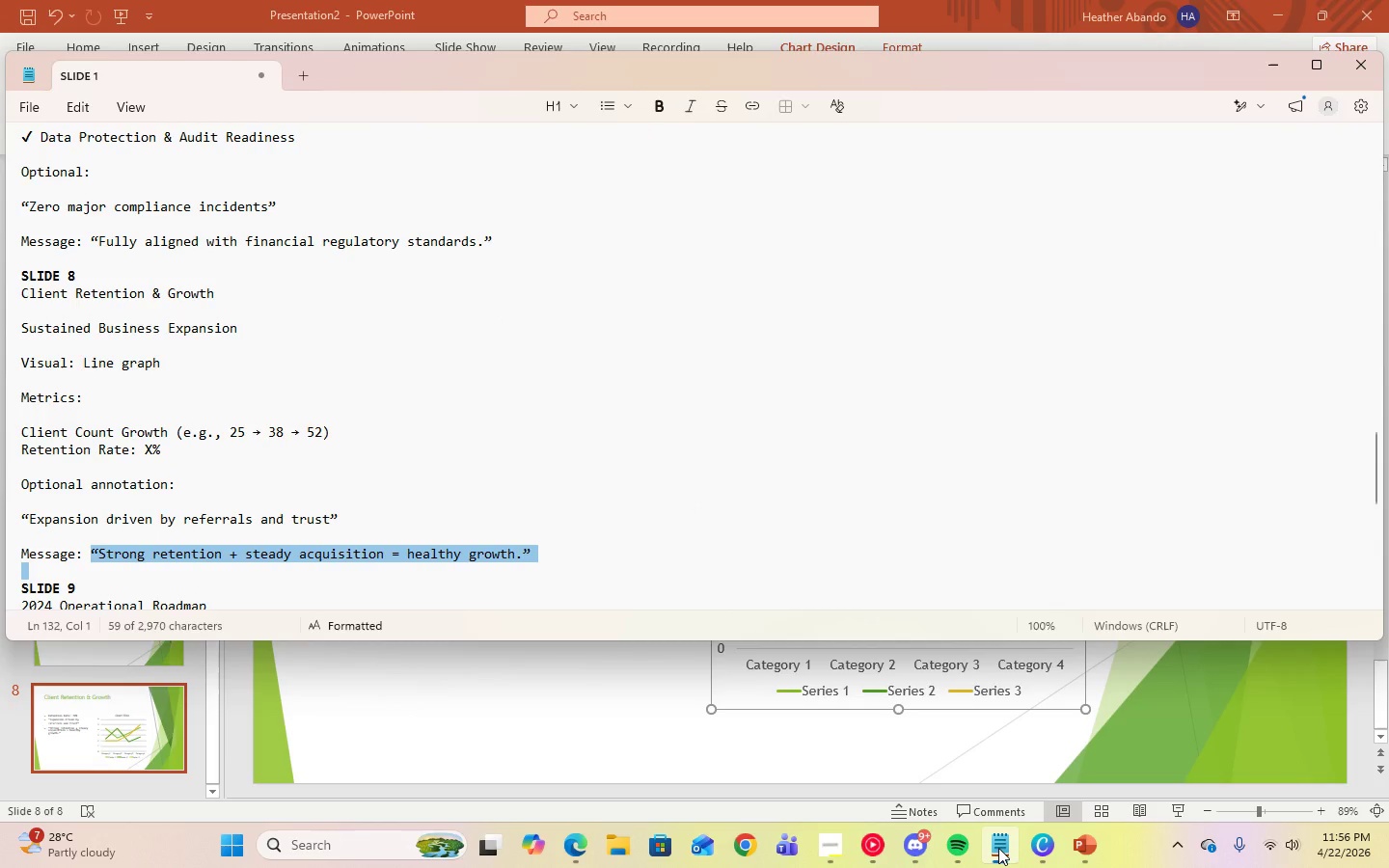 
left_click([998, 848])
 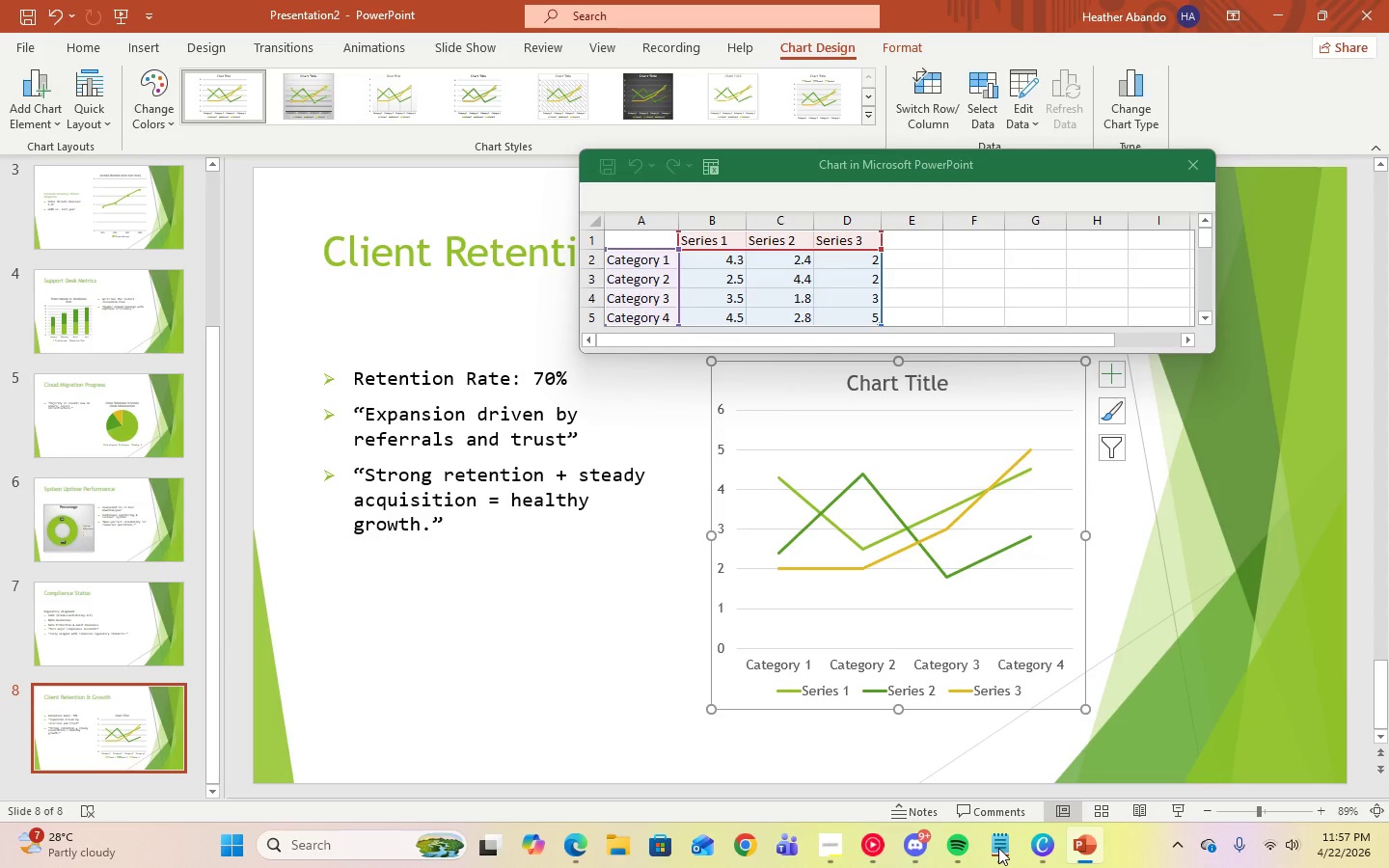 
wait(14.86)
 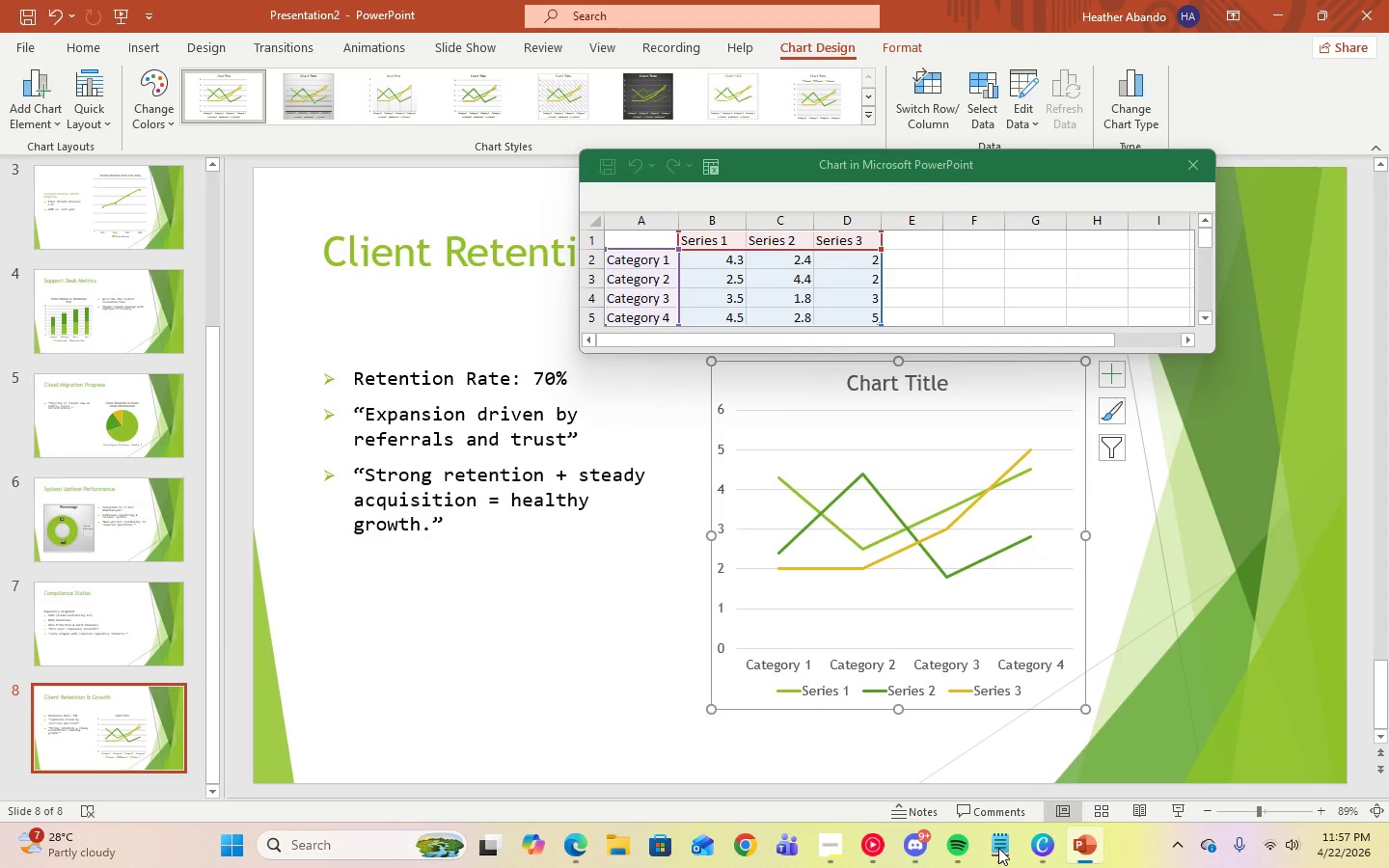 
left_click([623, 262])
 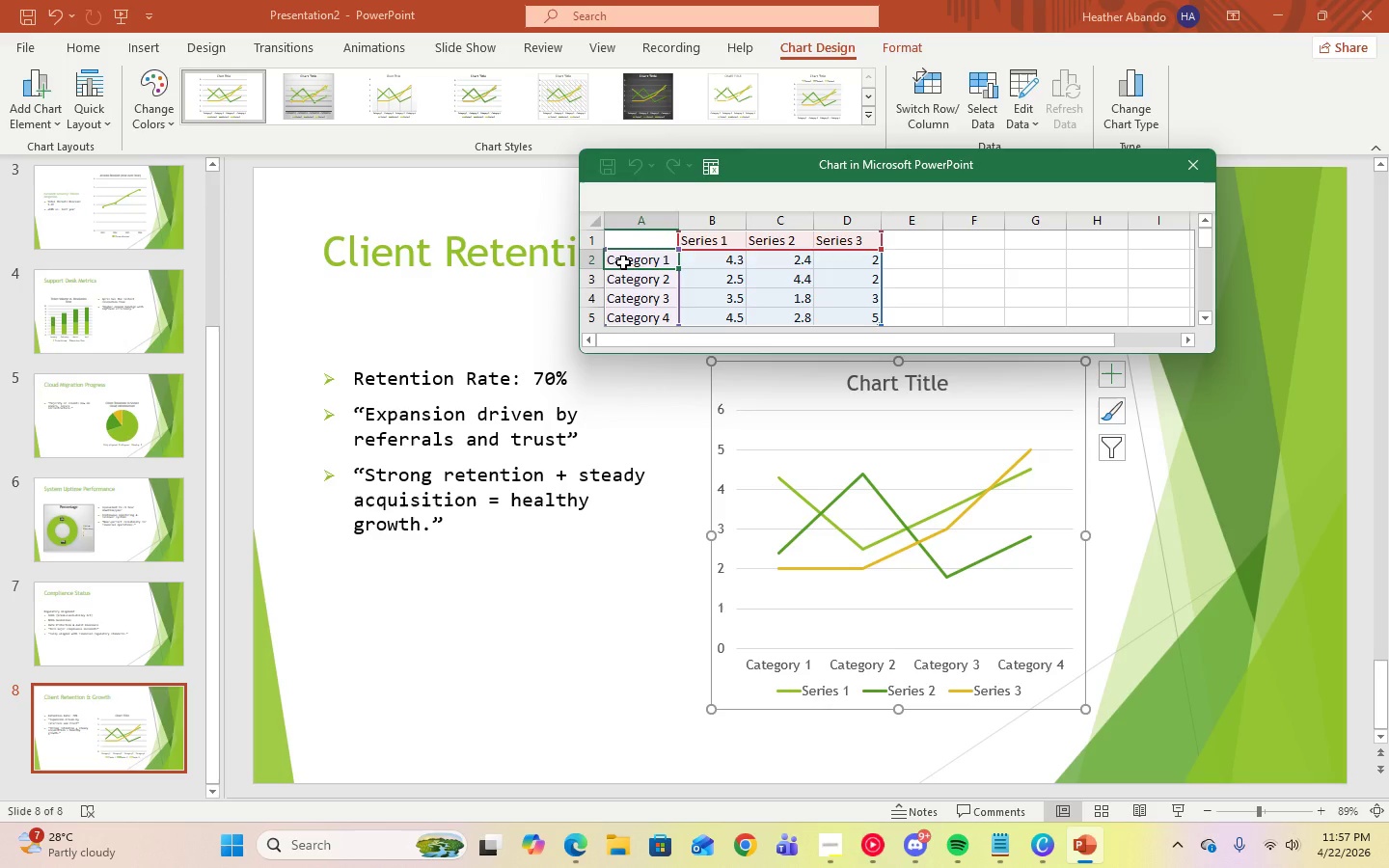 
type(January)
 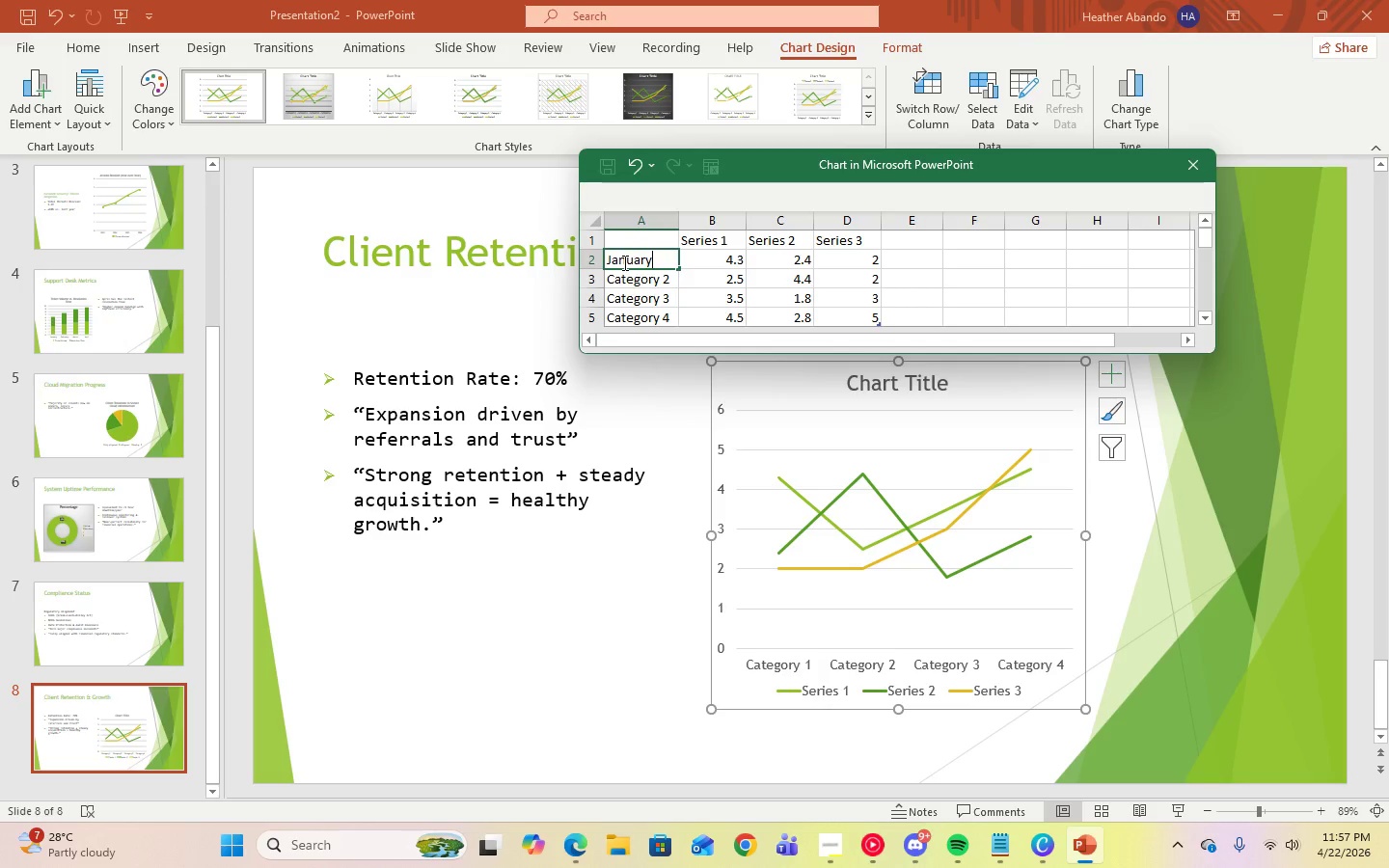 
key(Enter)
 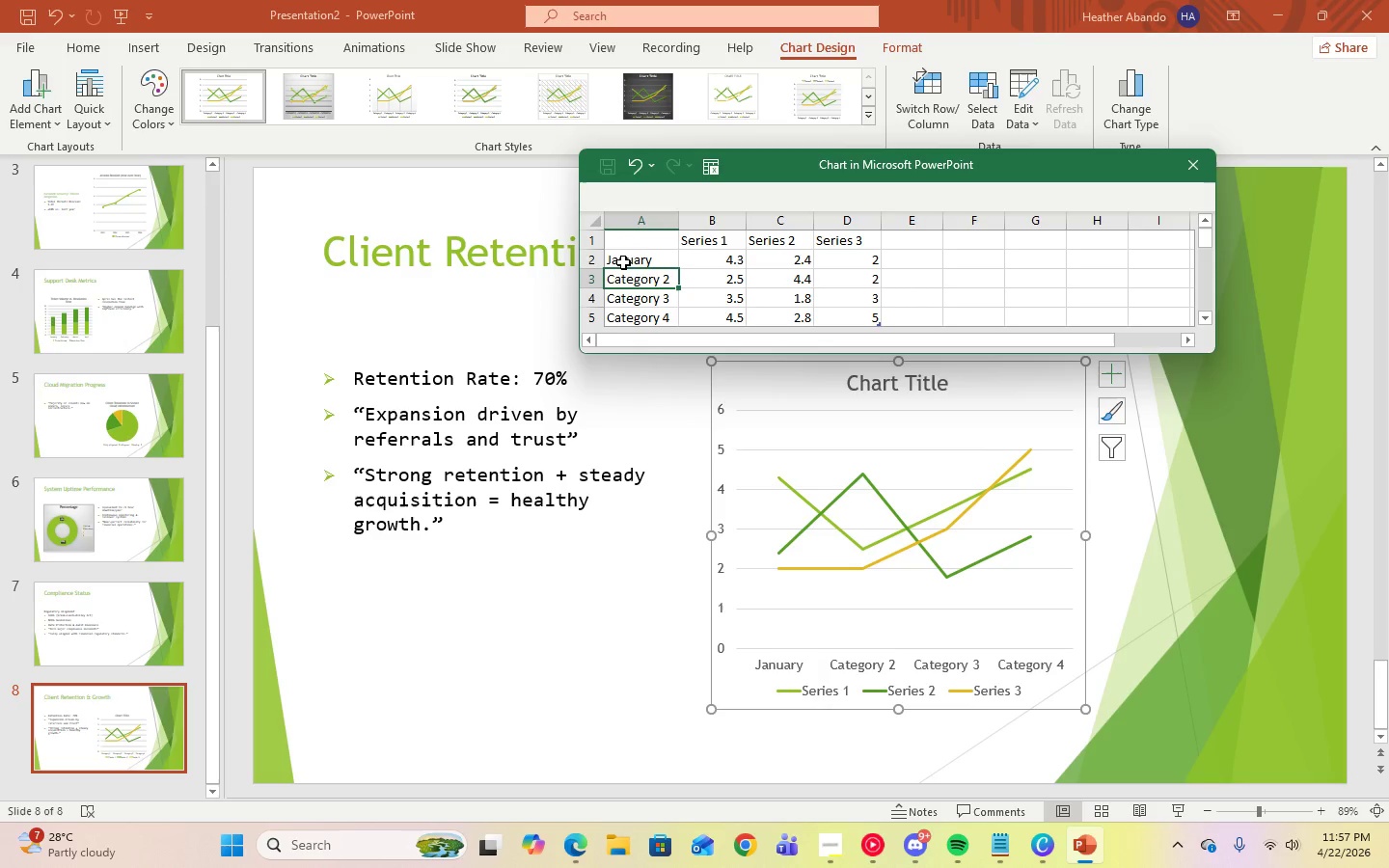 
type(February)
 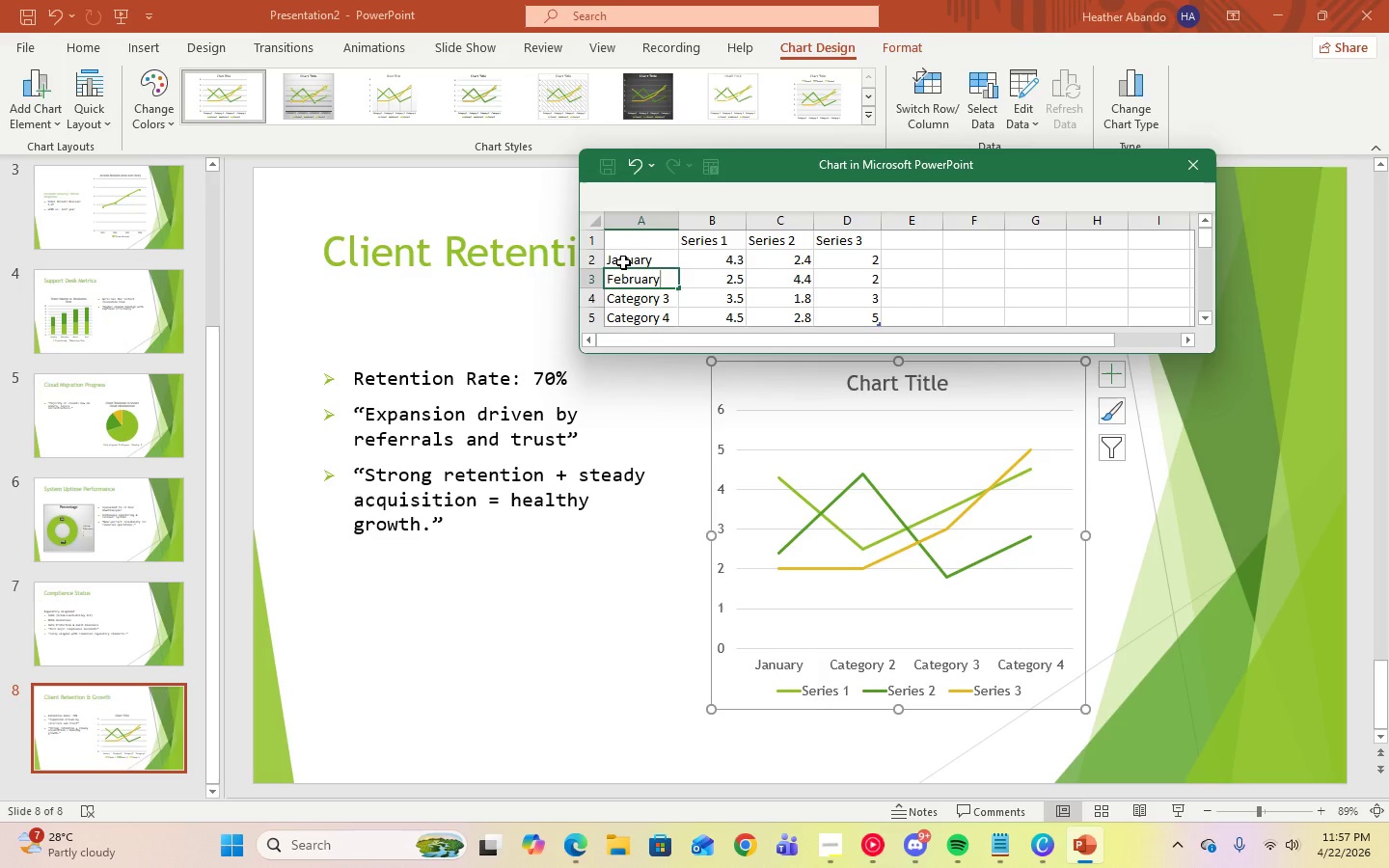 
key(Enter)
 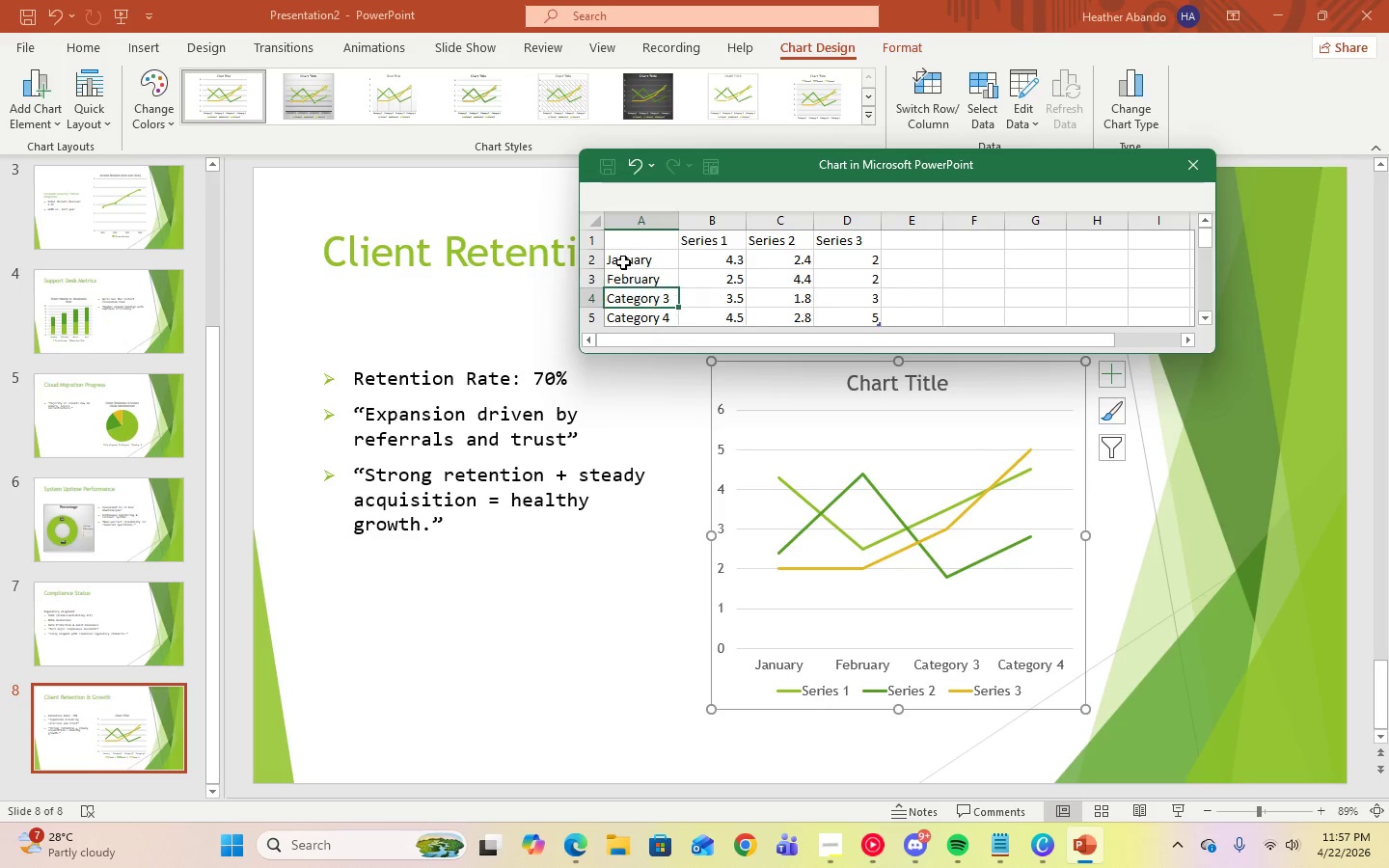 
type(March)
 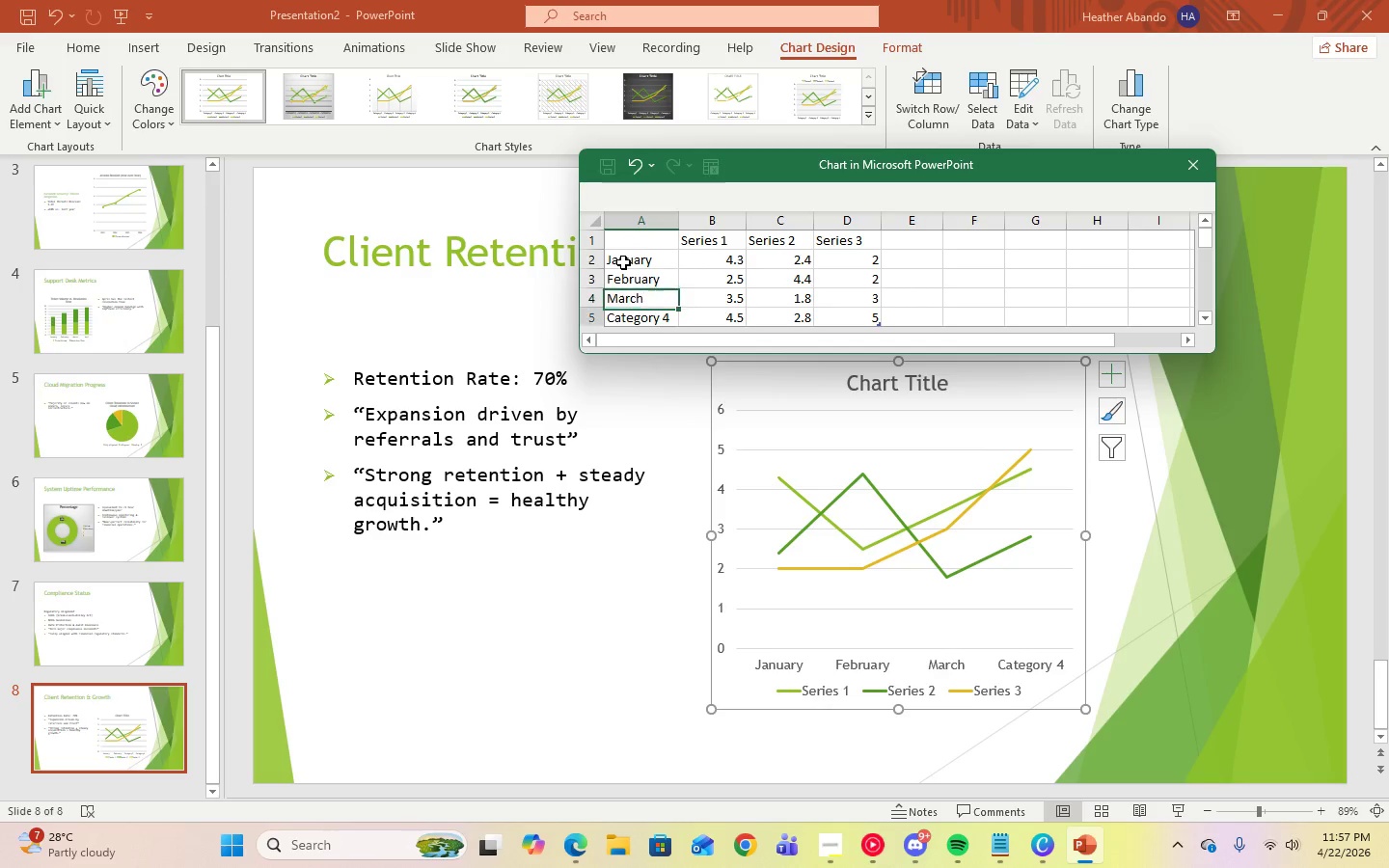 
key(Enter)
 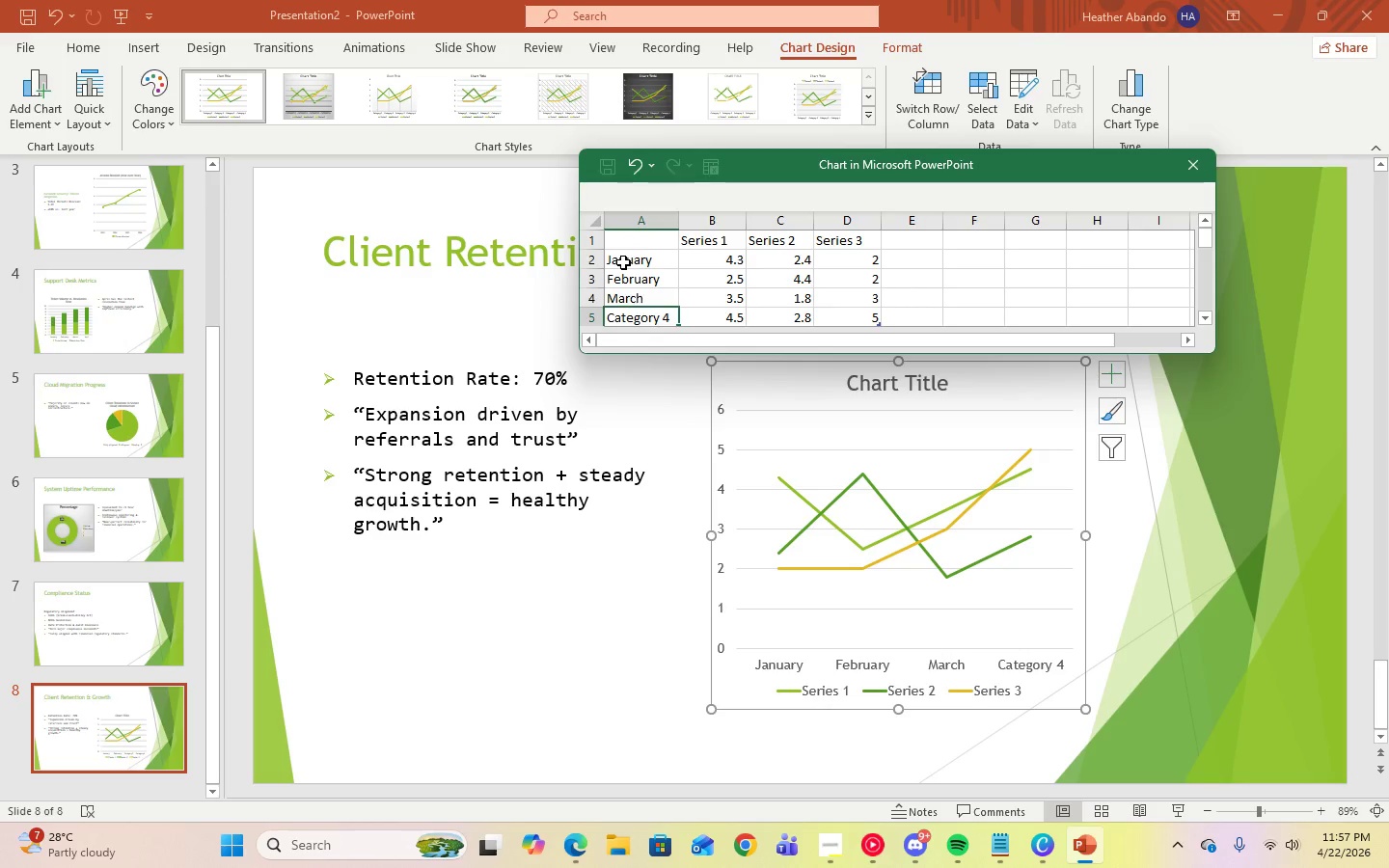 
type(April)
 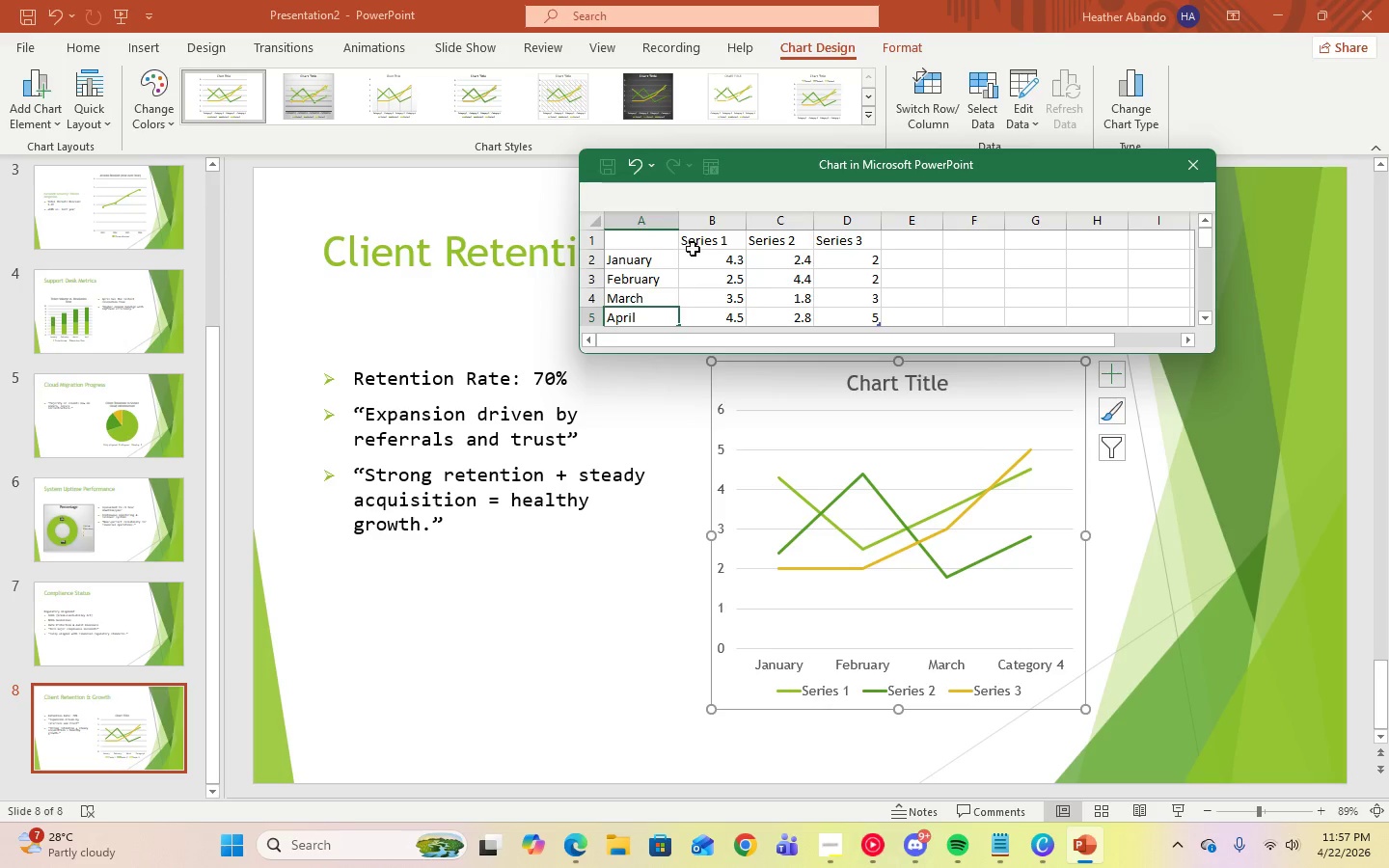 
left_click([697, 247])
 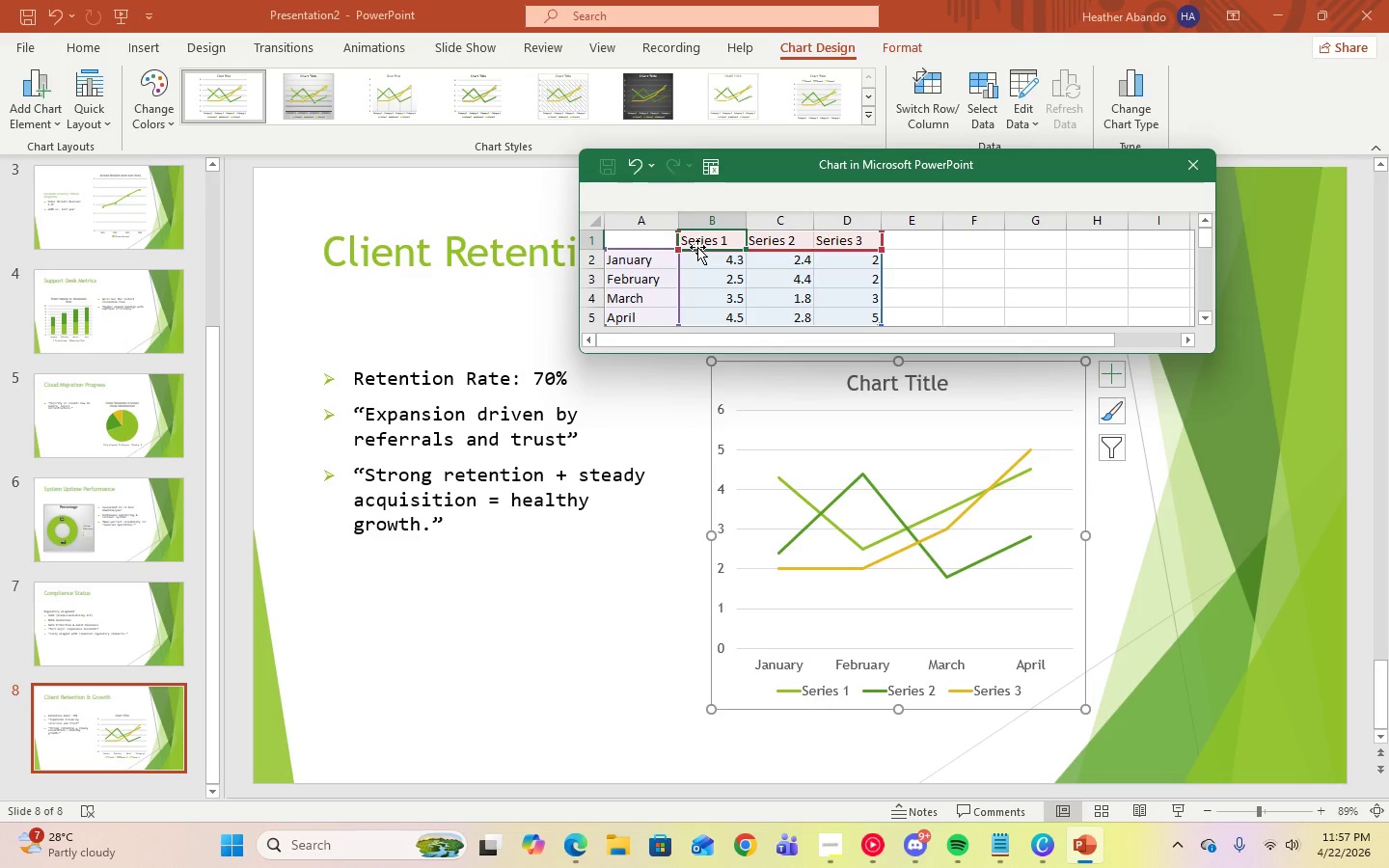 
type(Growth)
 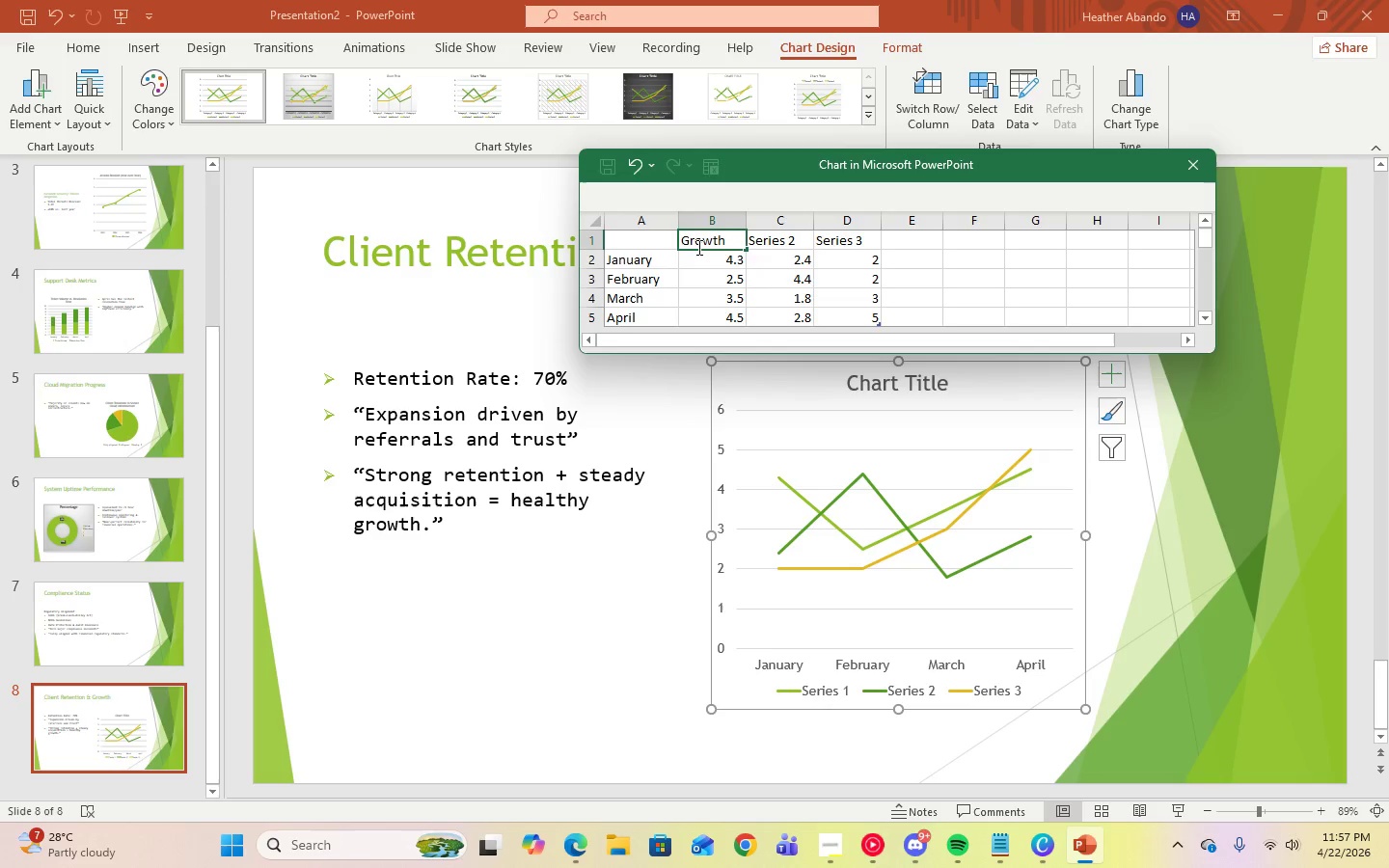 
key(ArrowRight)
 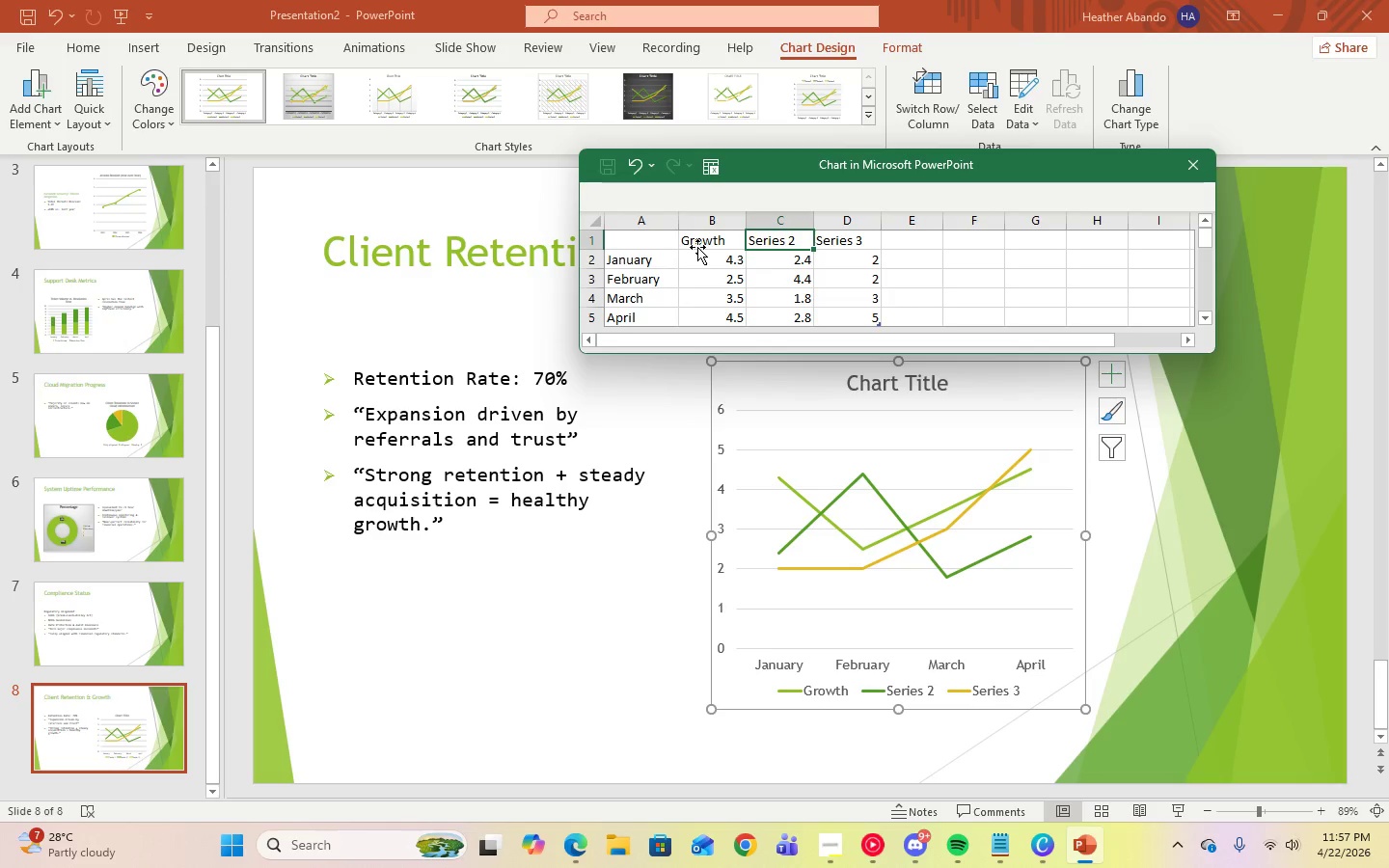 
type(Retention)
 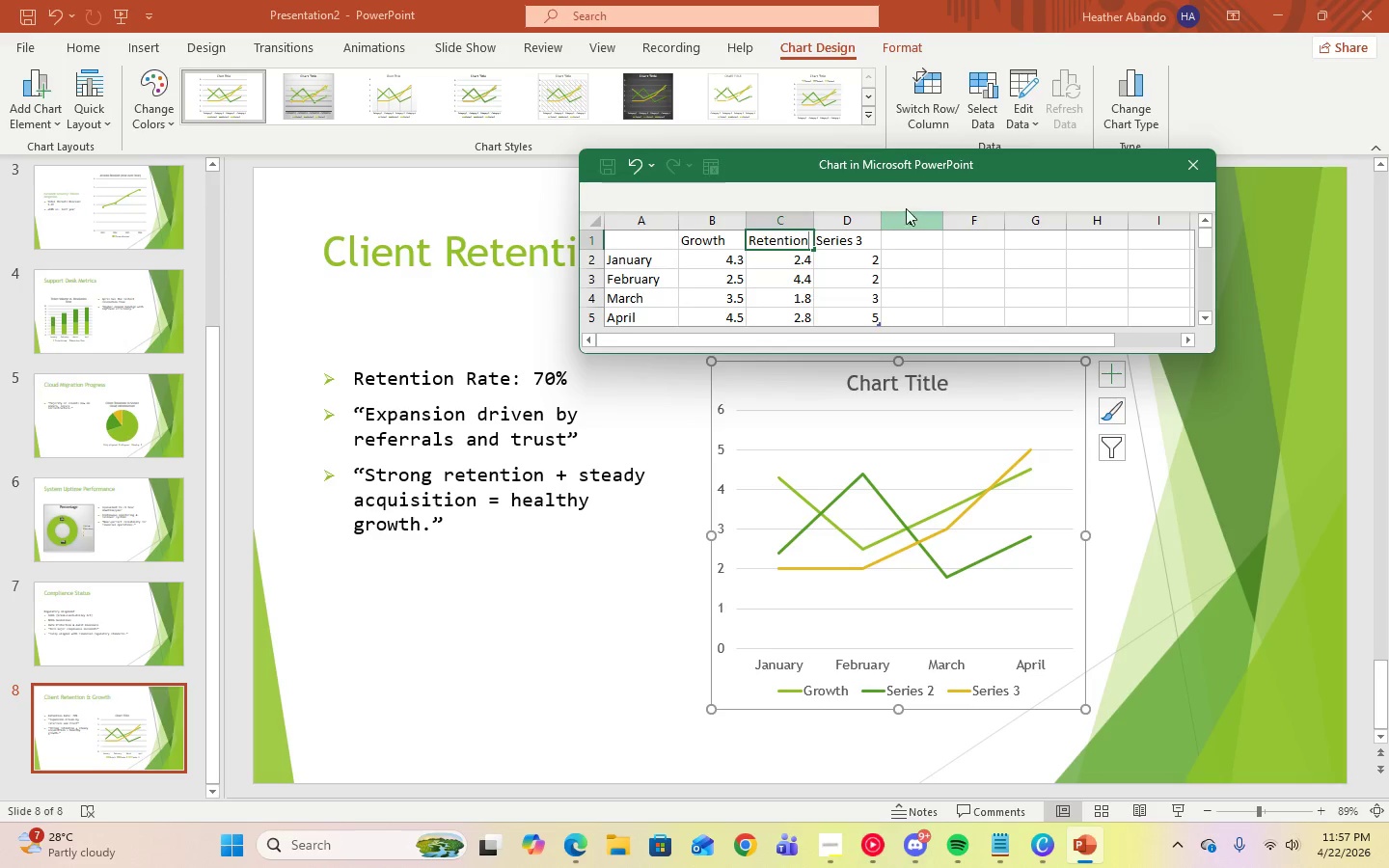 
left_click([823, 245])
 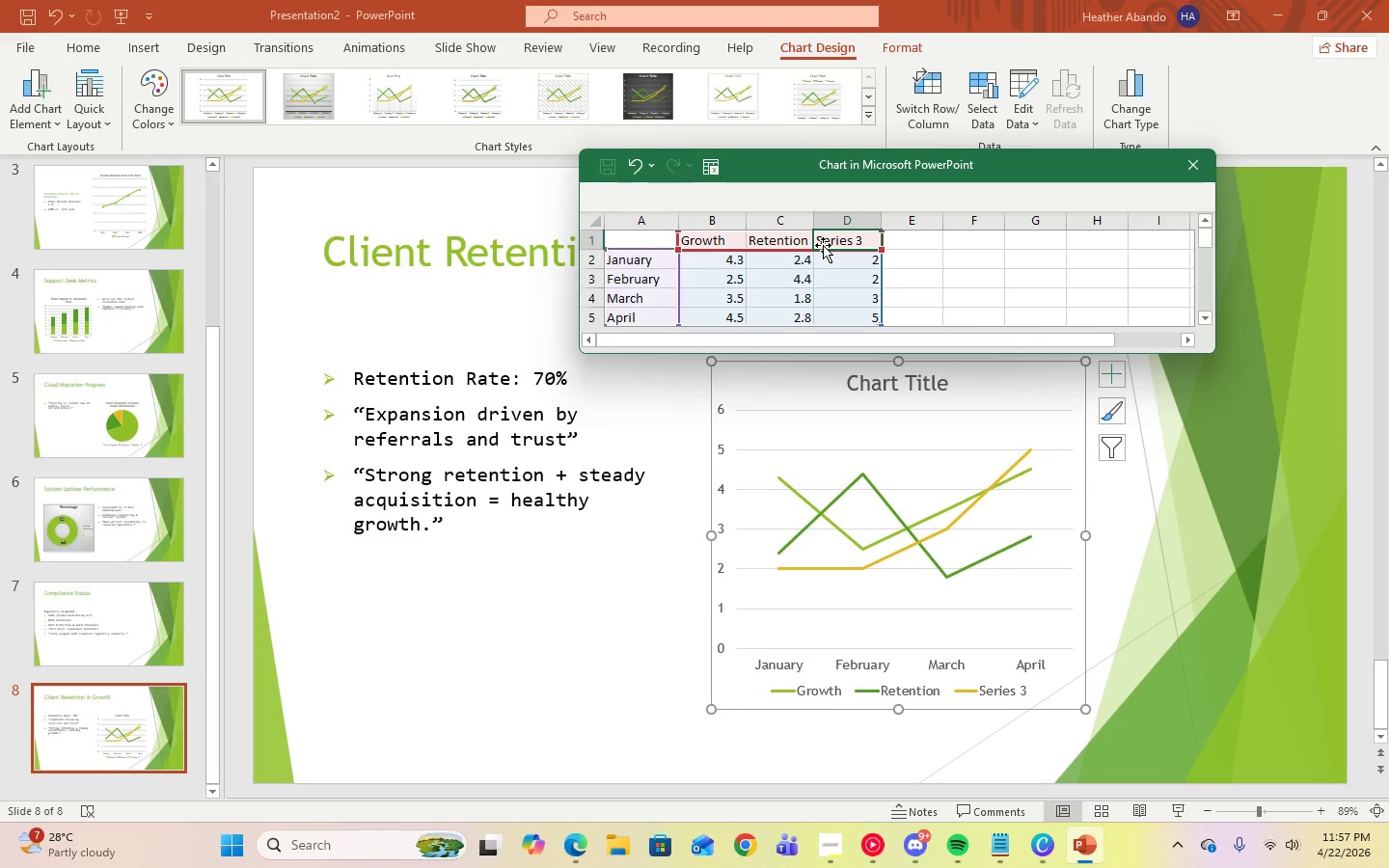 
key(Delete)
 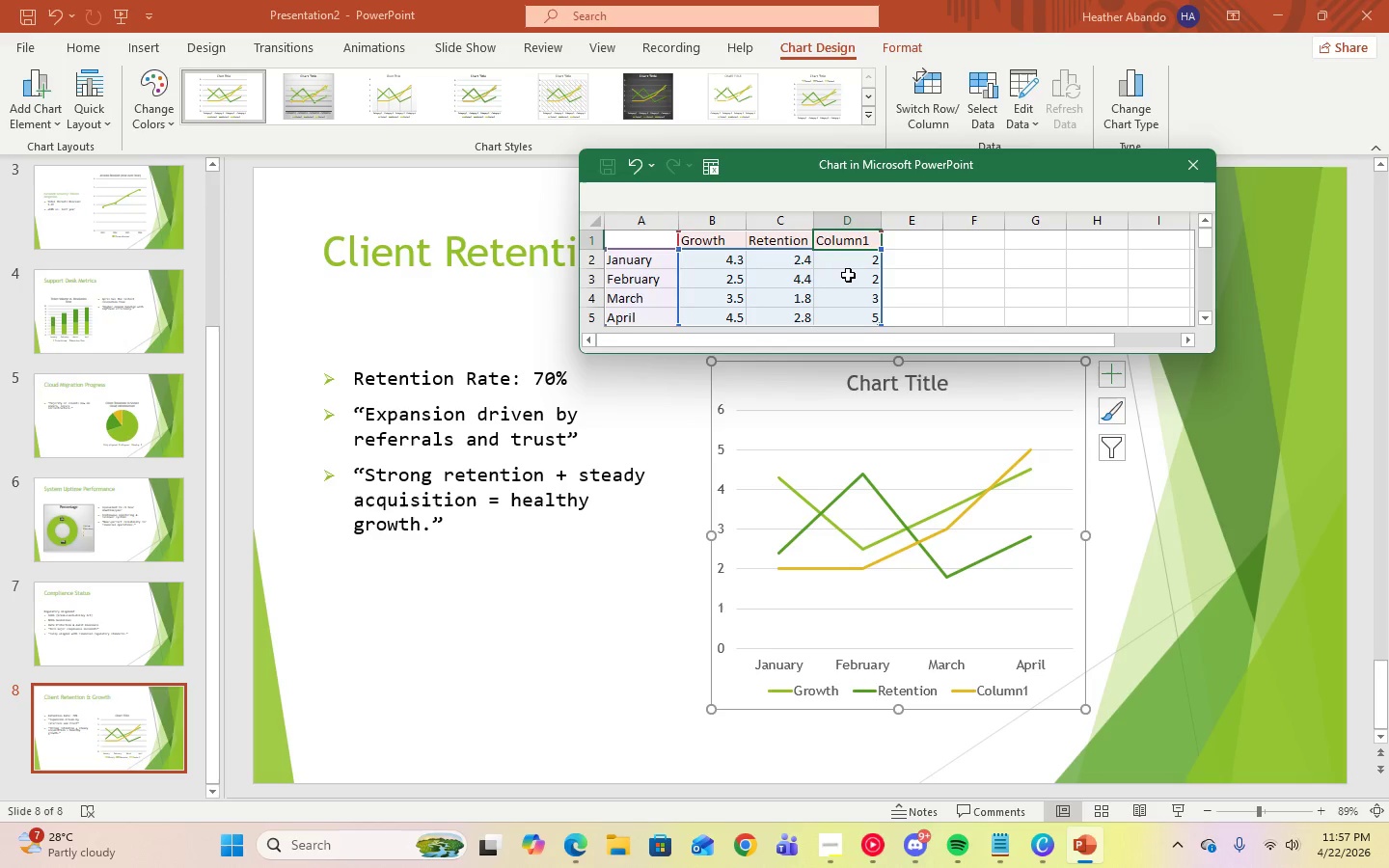 
left_click([848, 259])
 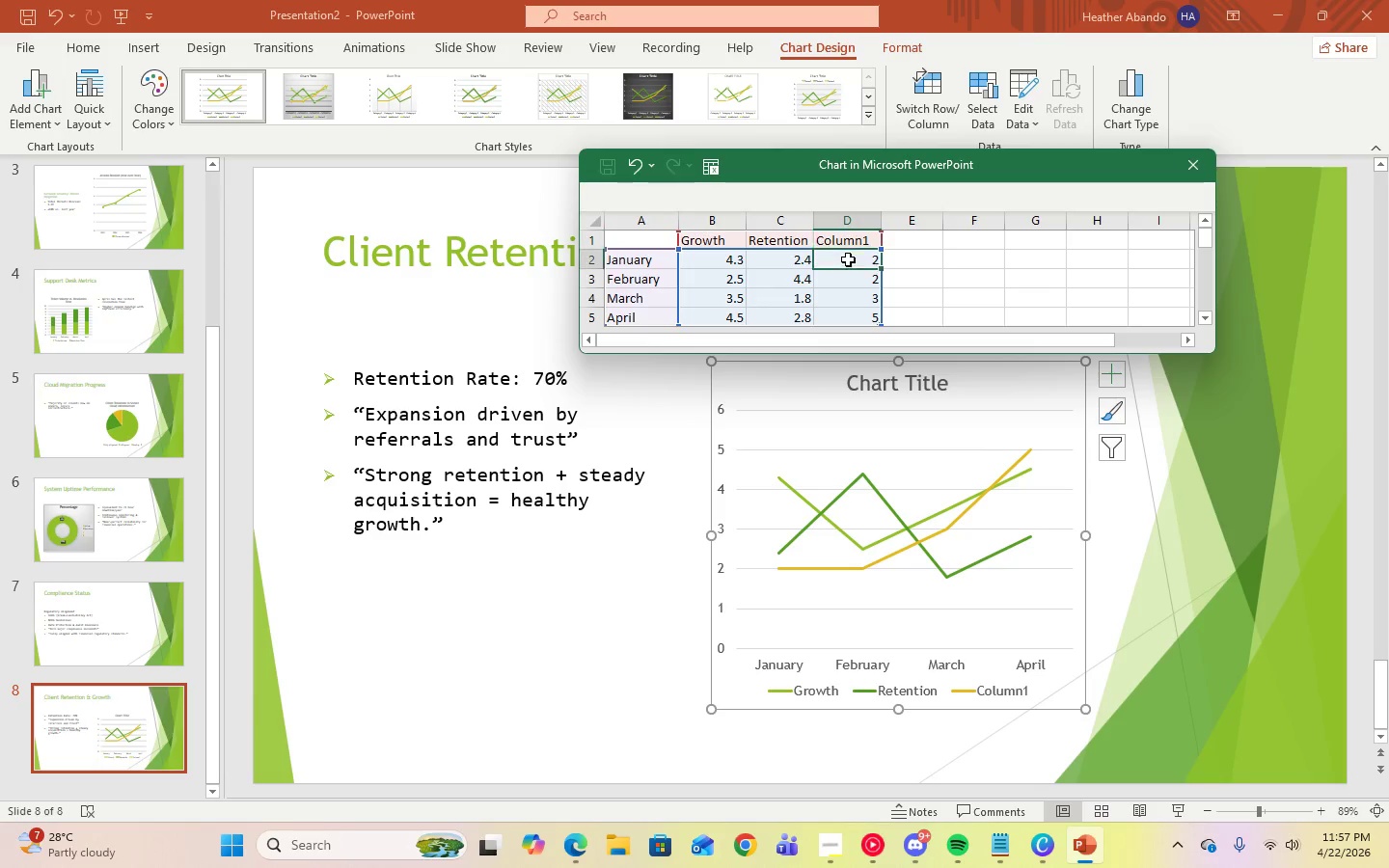 
key(Delete)
 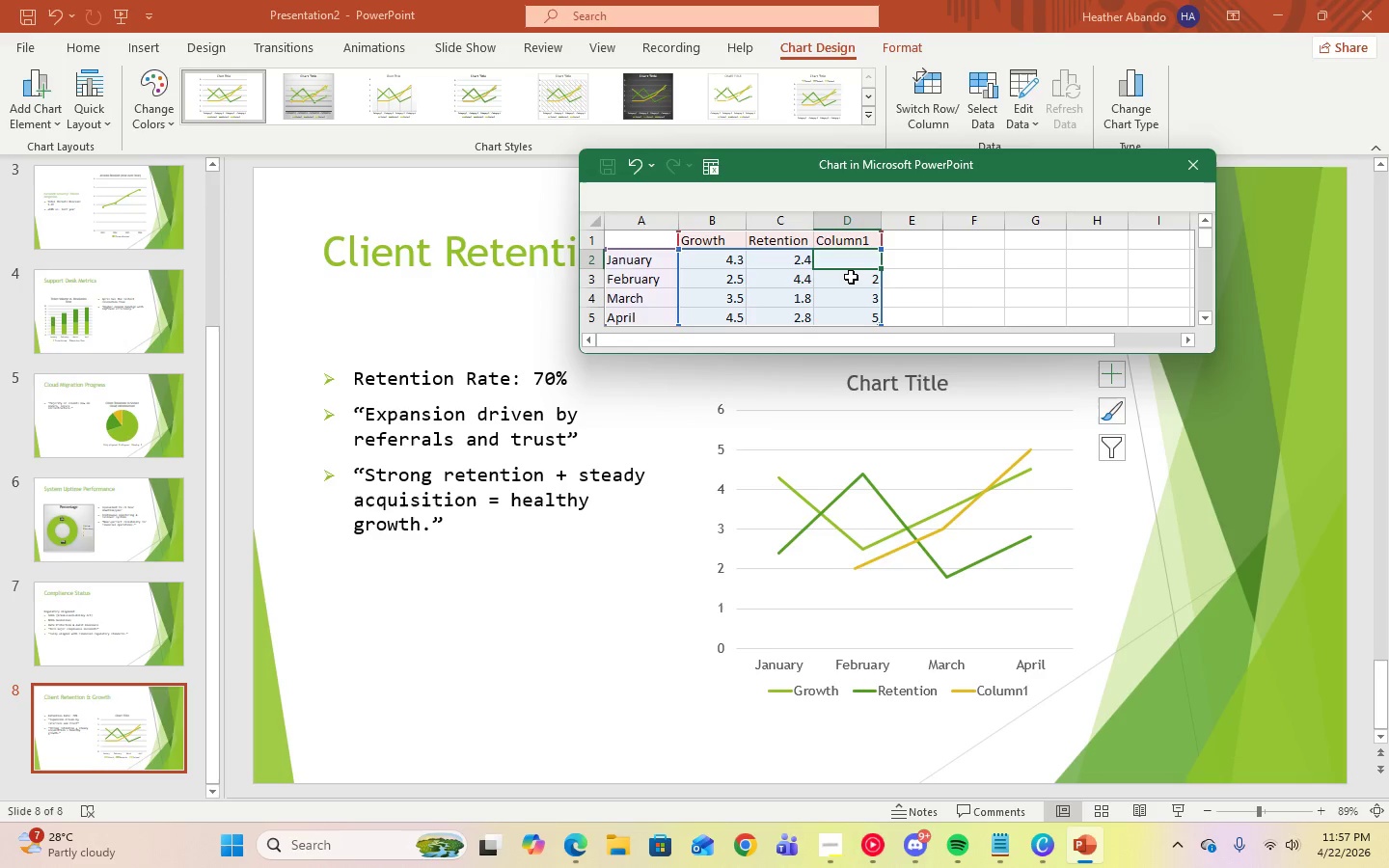 
double_click([851, 277])
 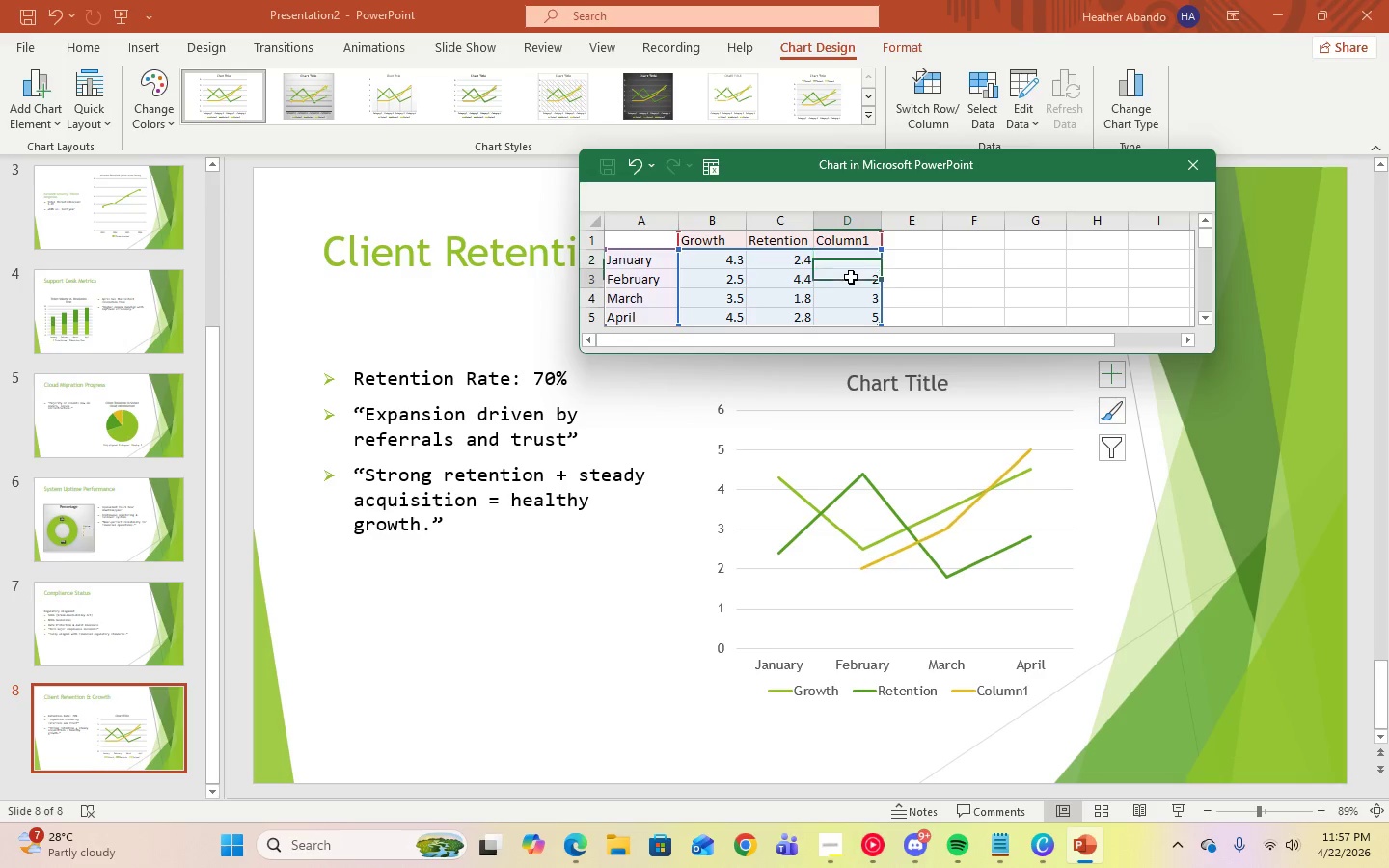 
key(Delete)
 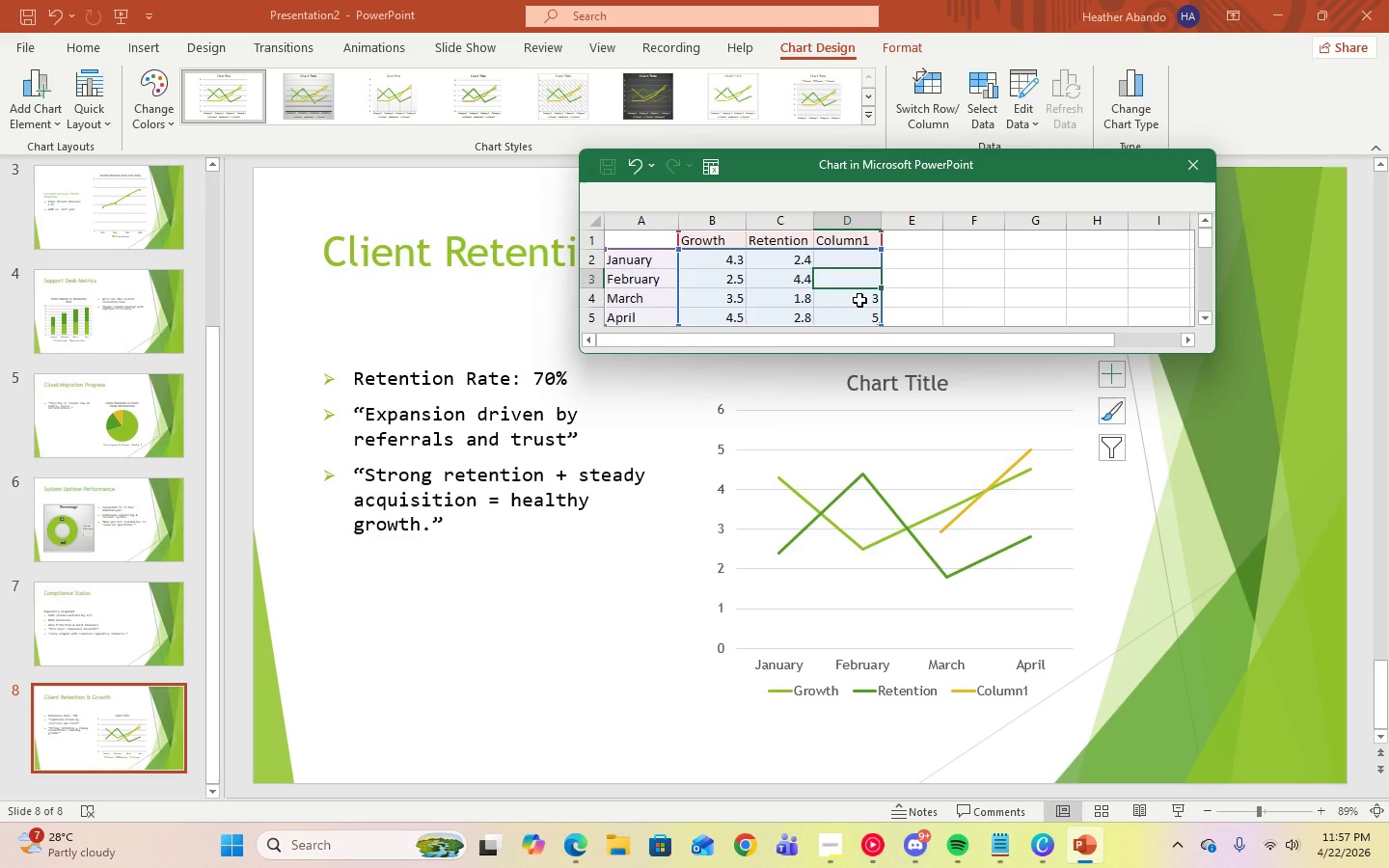 
triple_click([859, 300])
 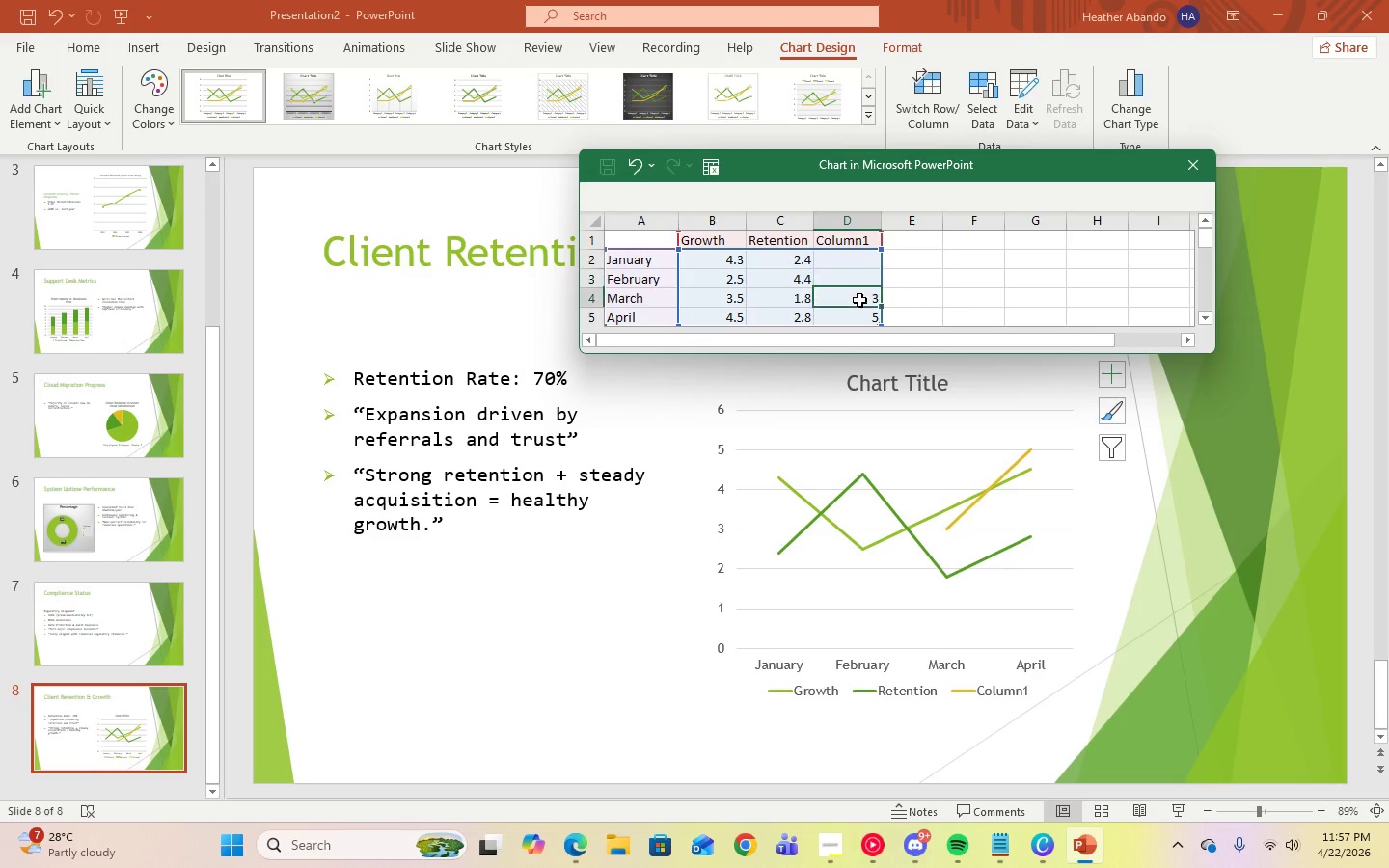 
key(Delete)
 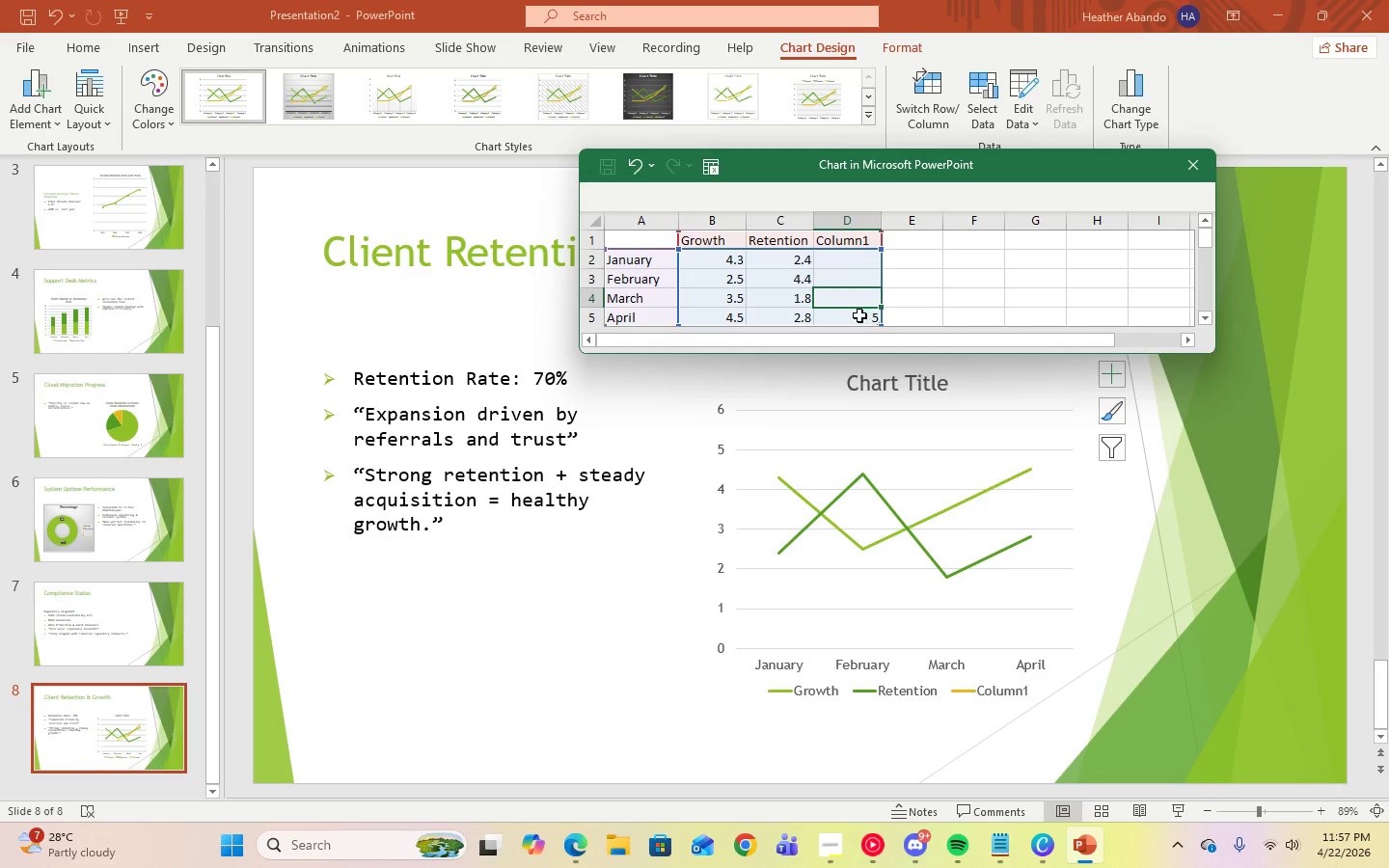 
triple_click([859, 315])
 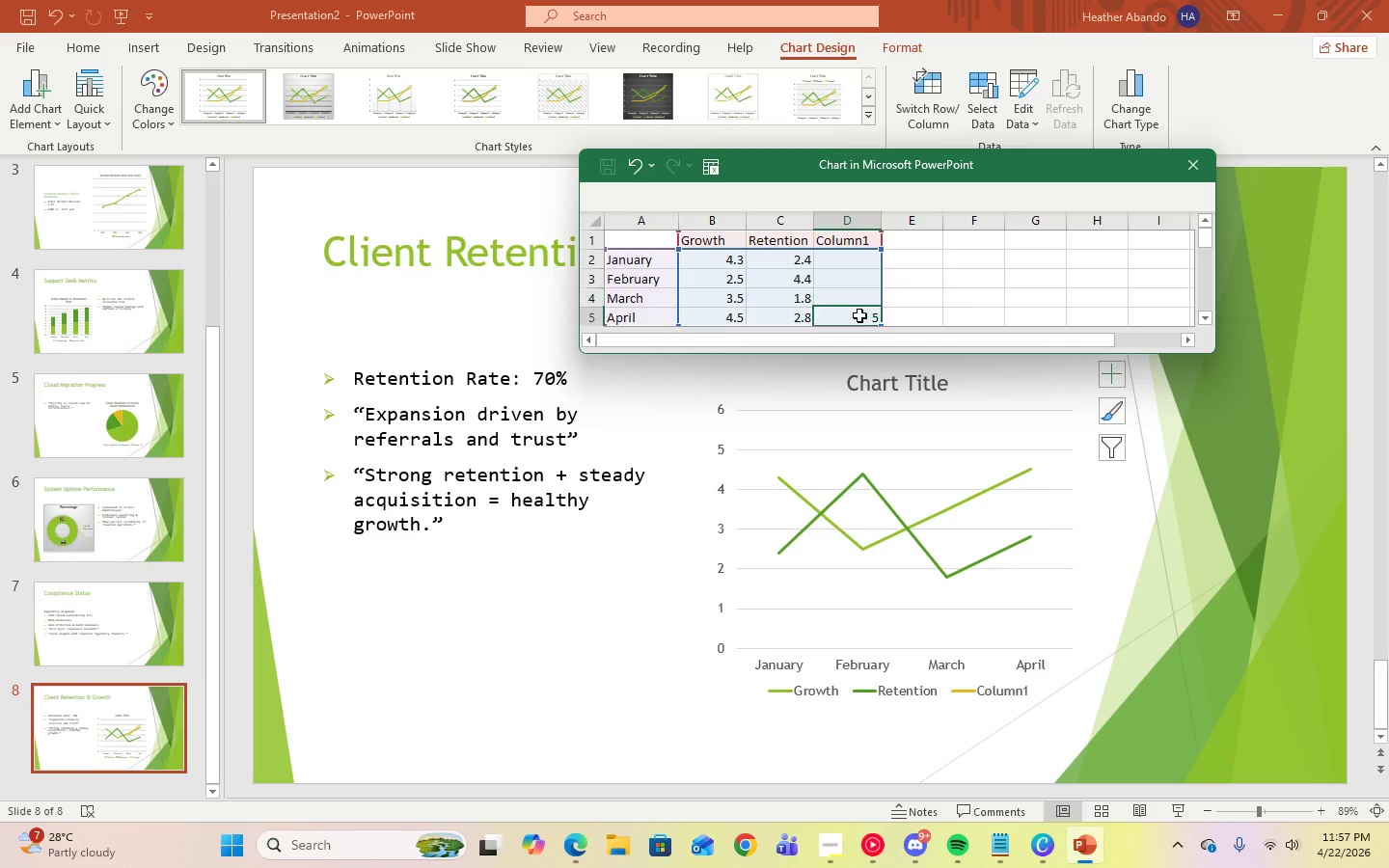 
key(Delete)
 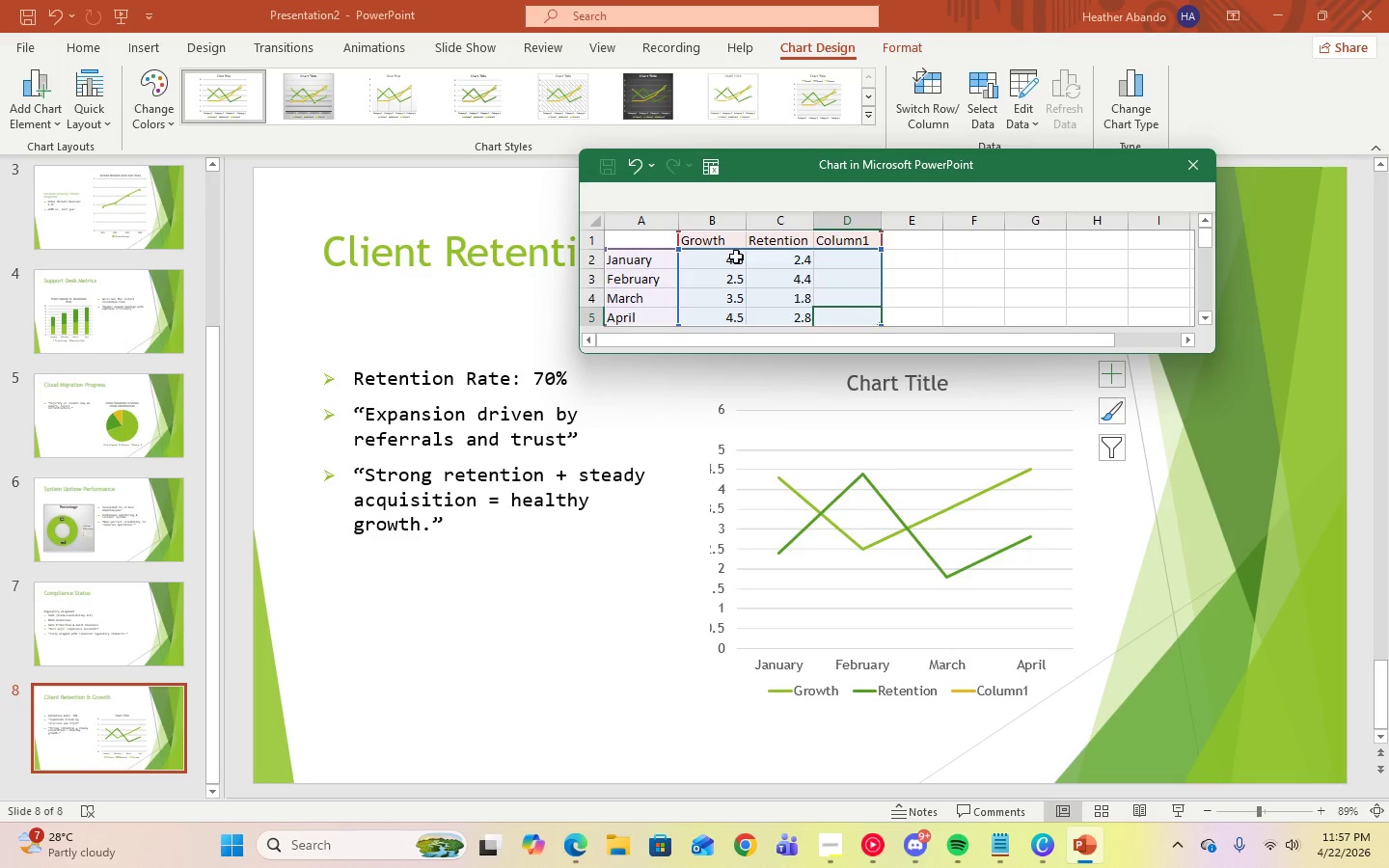 
left_click([735, 257])
 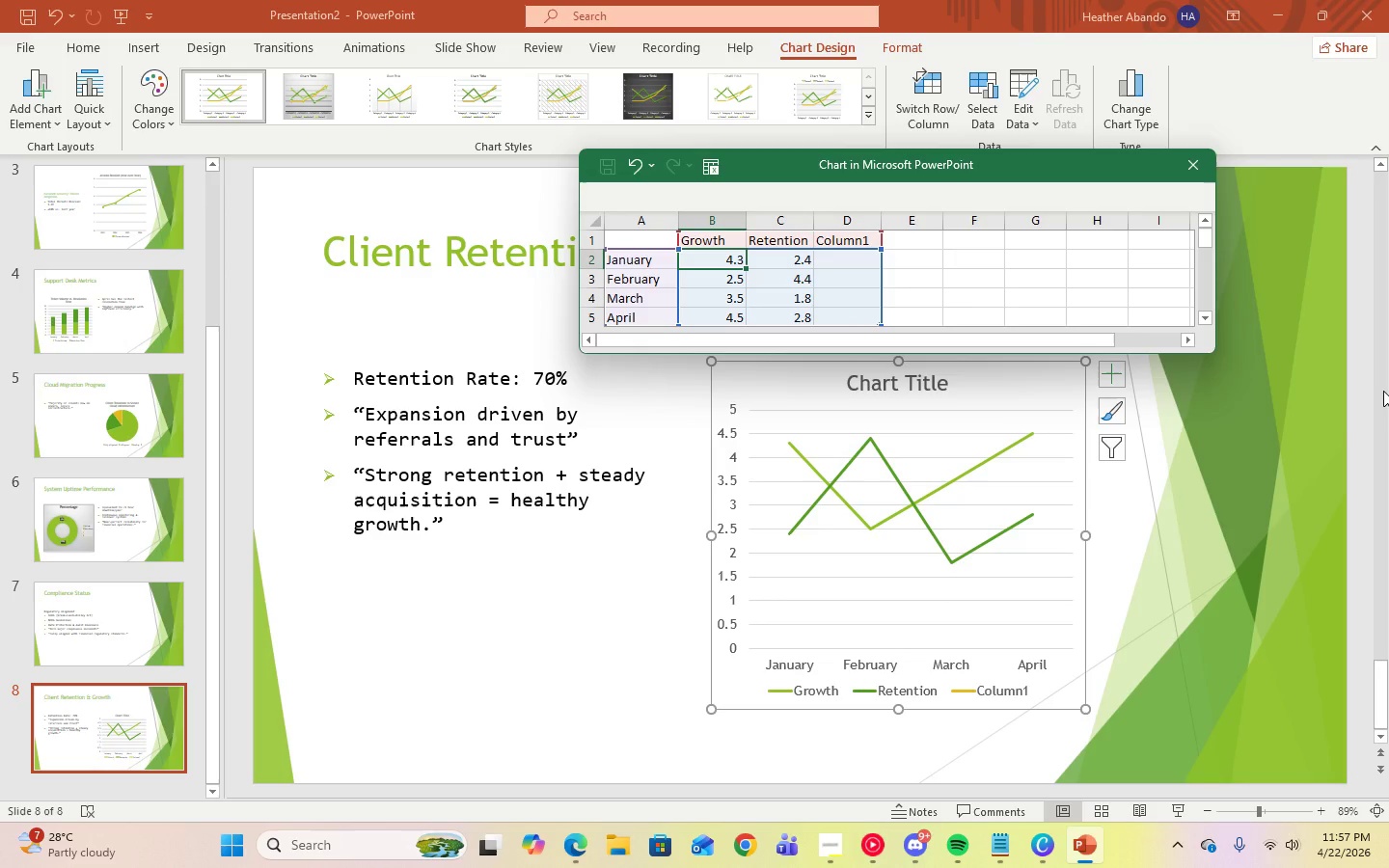 
key(Numpad2)
 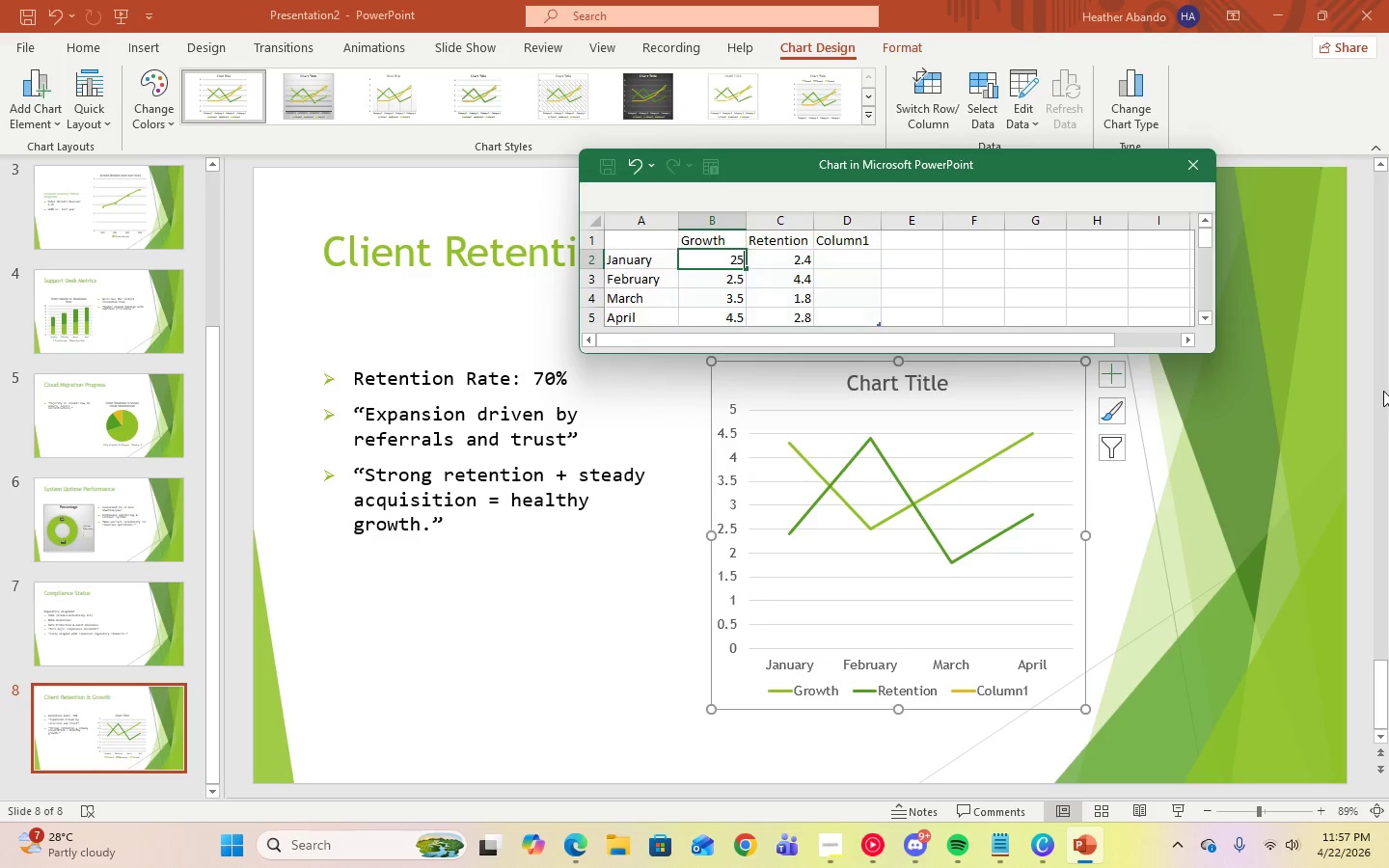 
key(Numpad5)
 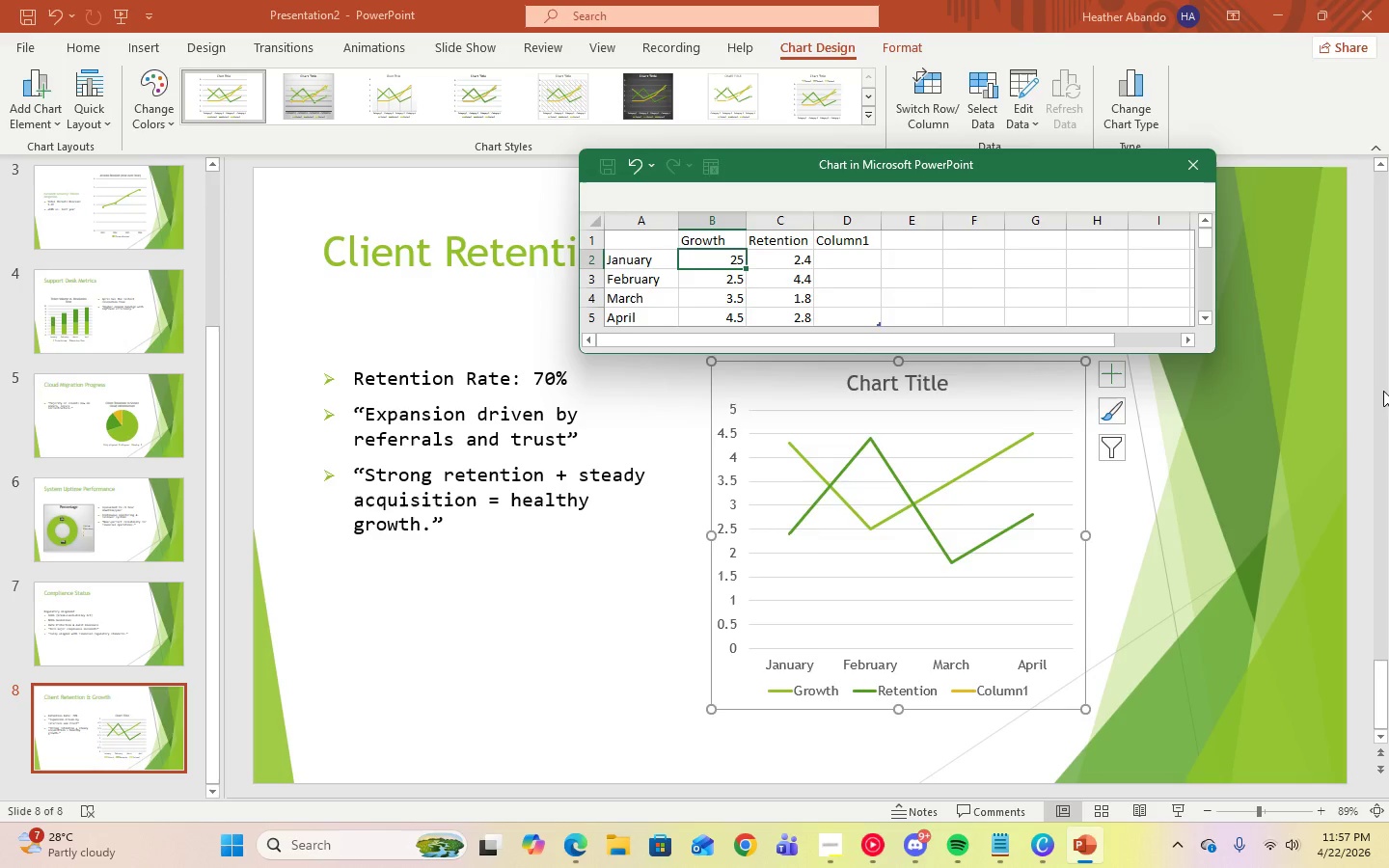 
key(Enter)
 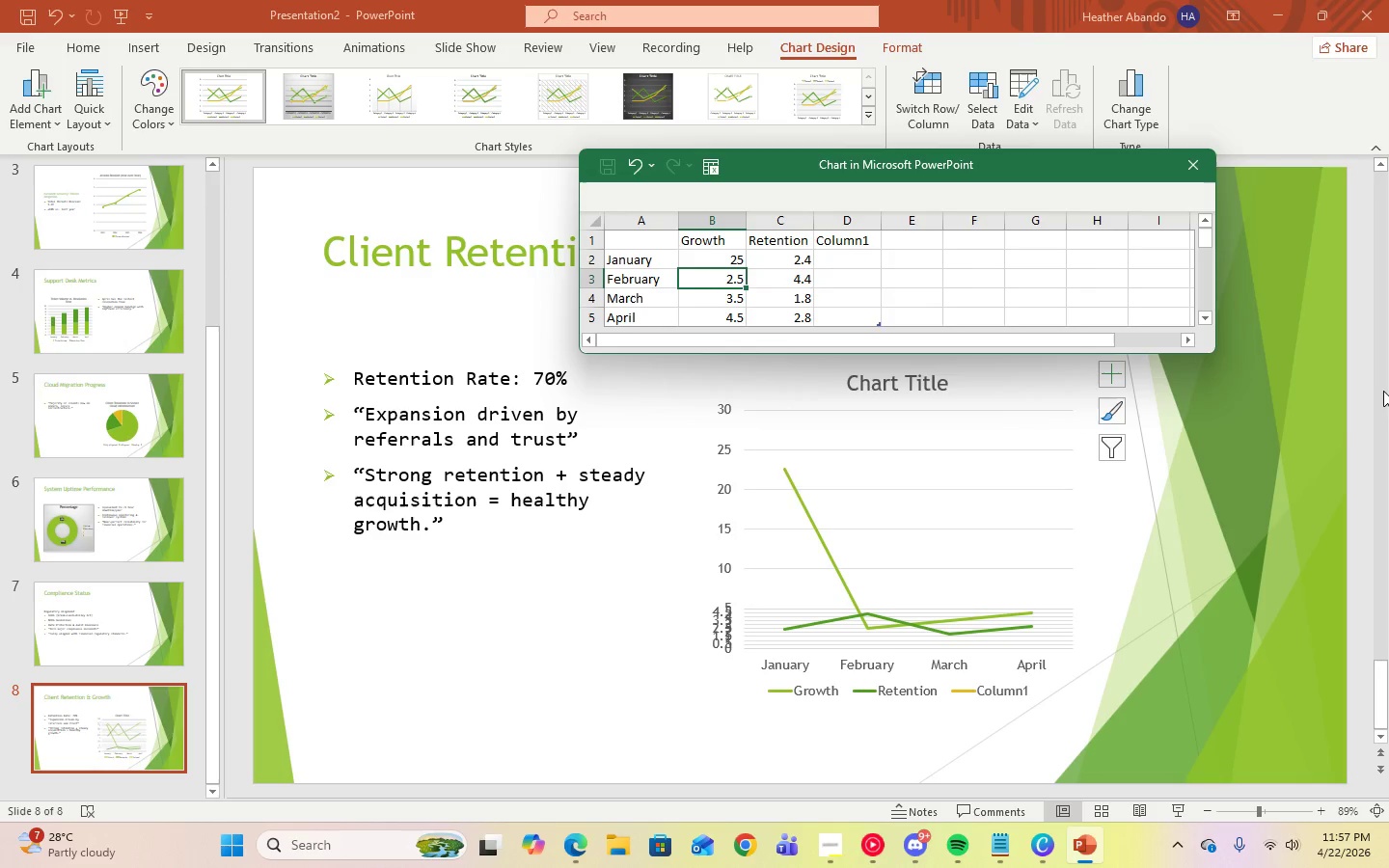 
key(Numpad0)
 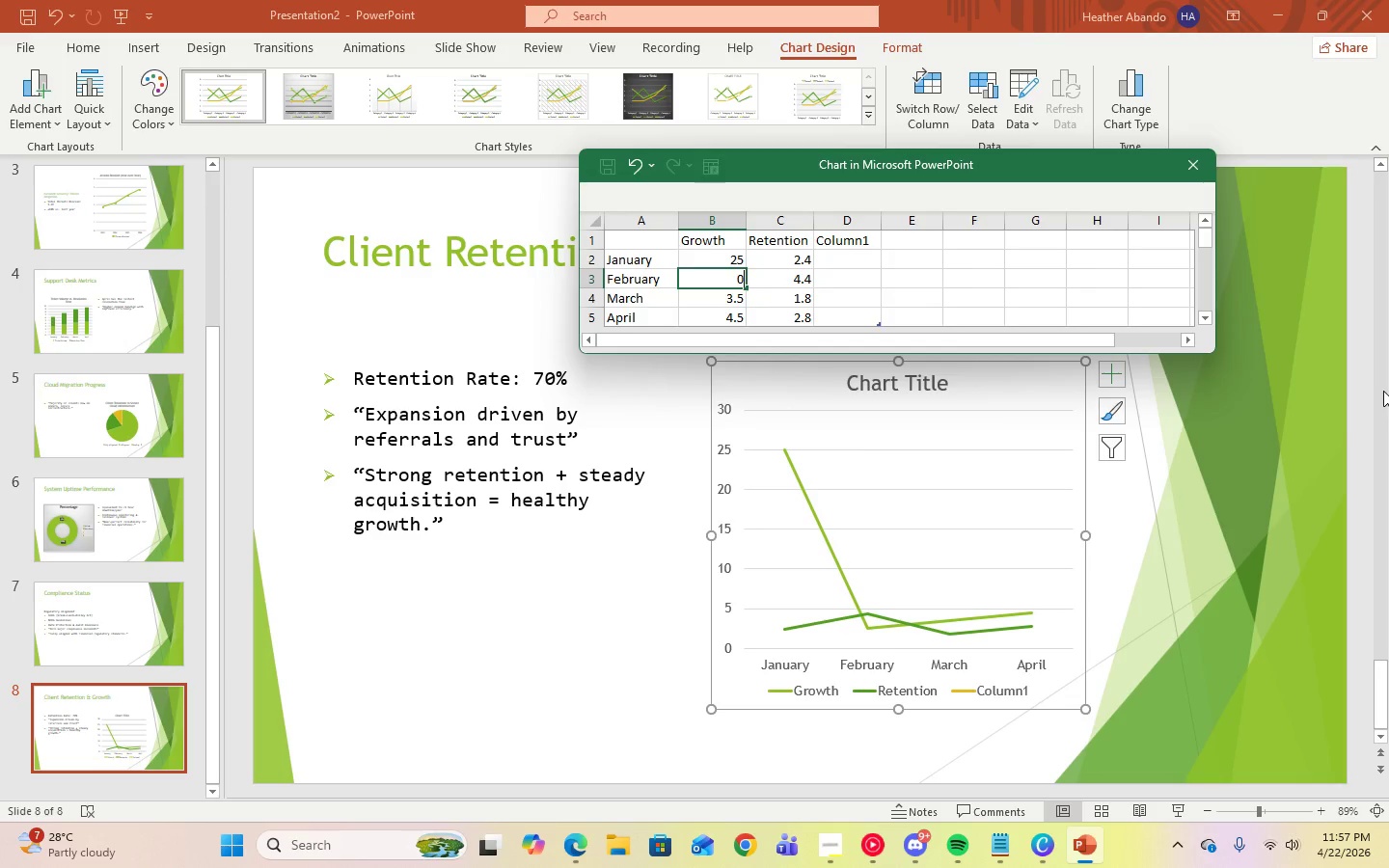 
key(Enter)
 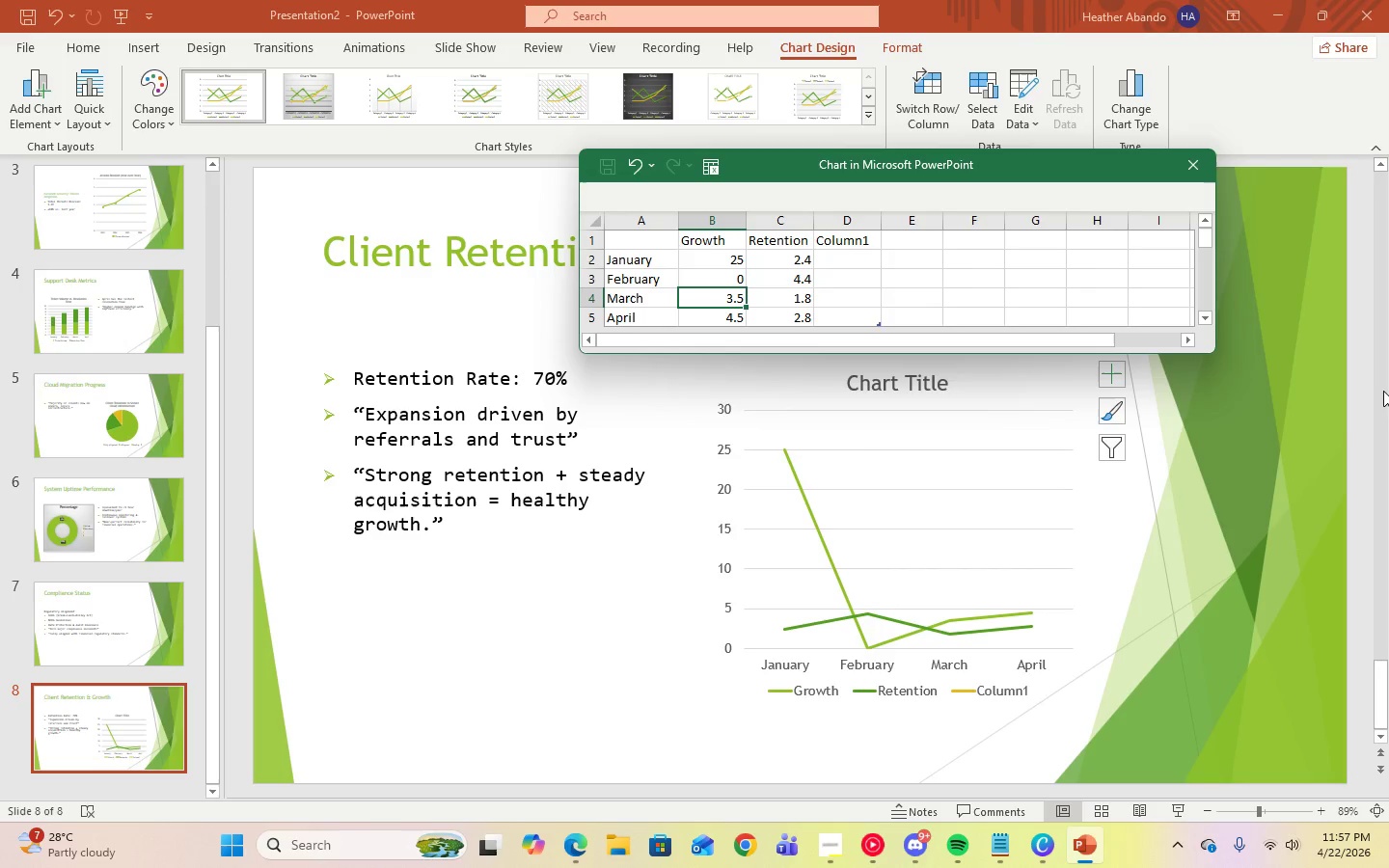 
key(Numpad5)
 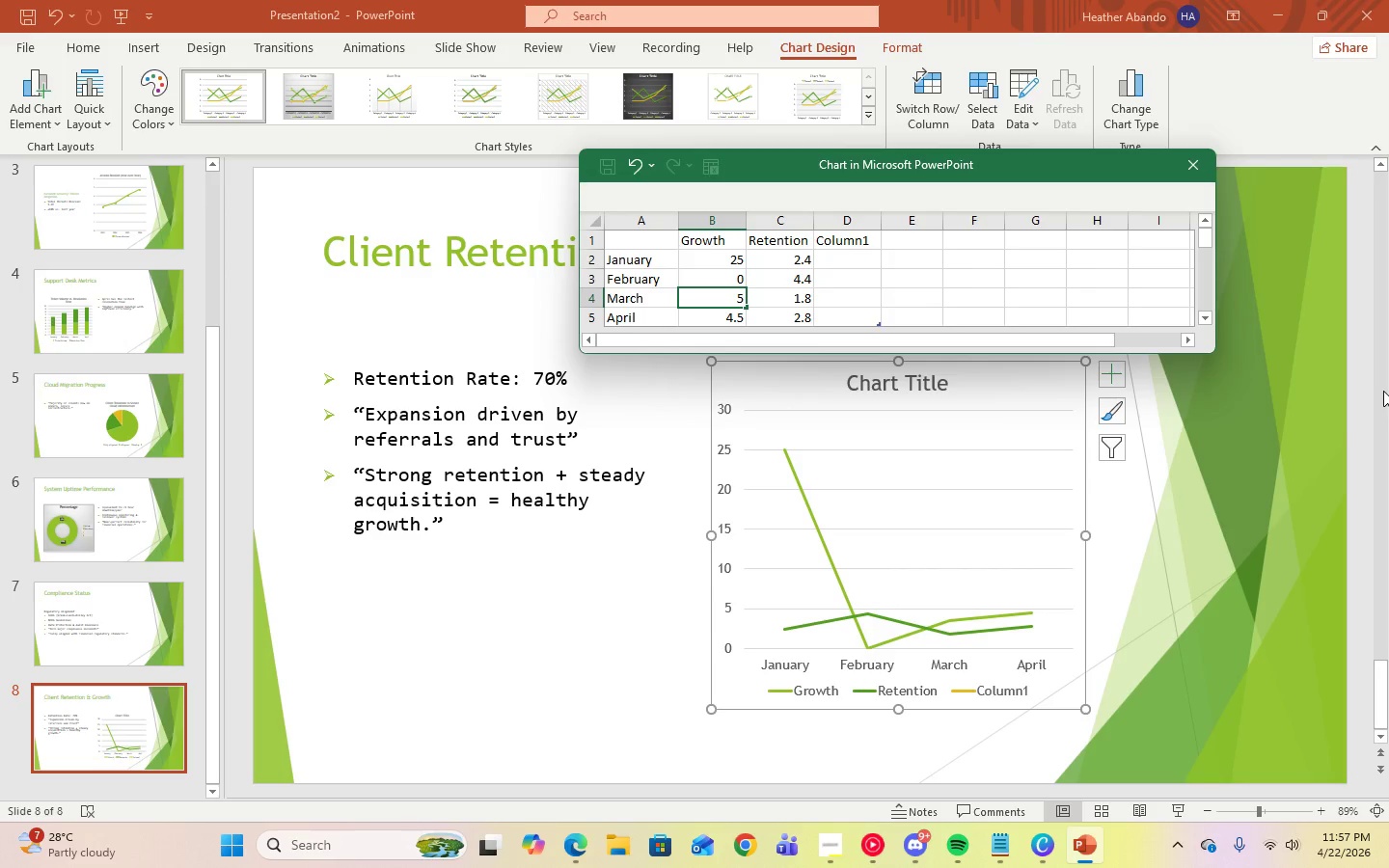 
key(Enter)
 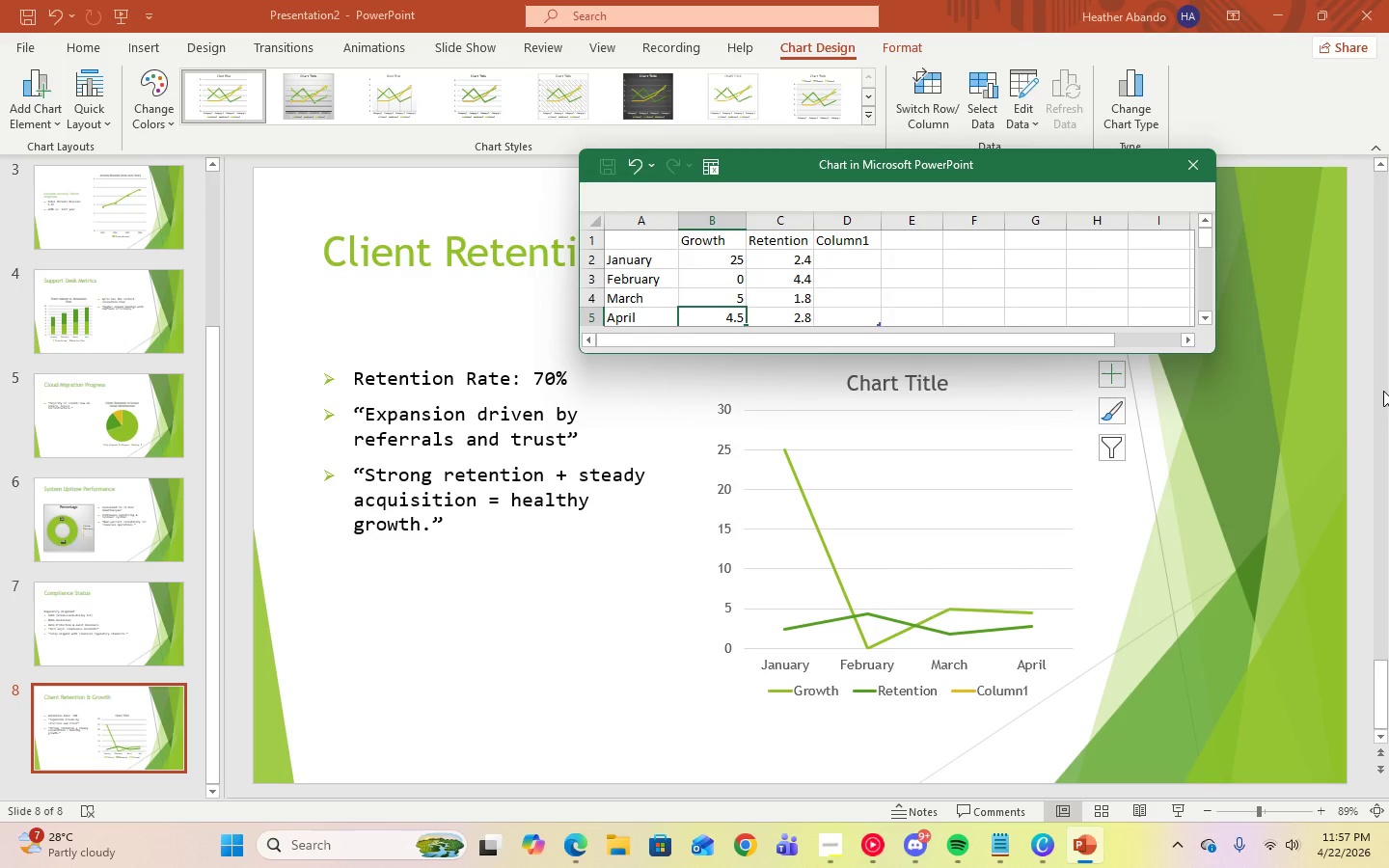 
key(Numpad4)
 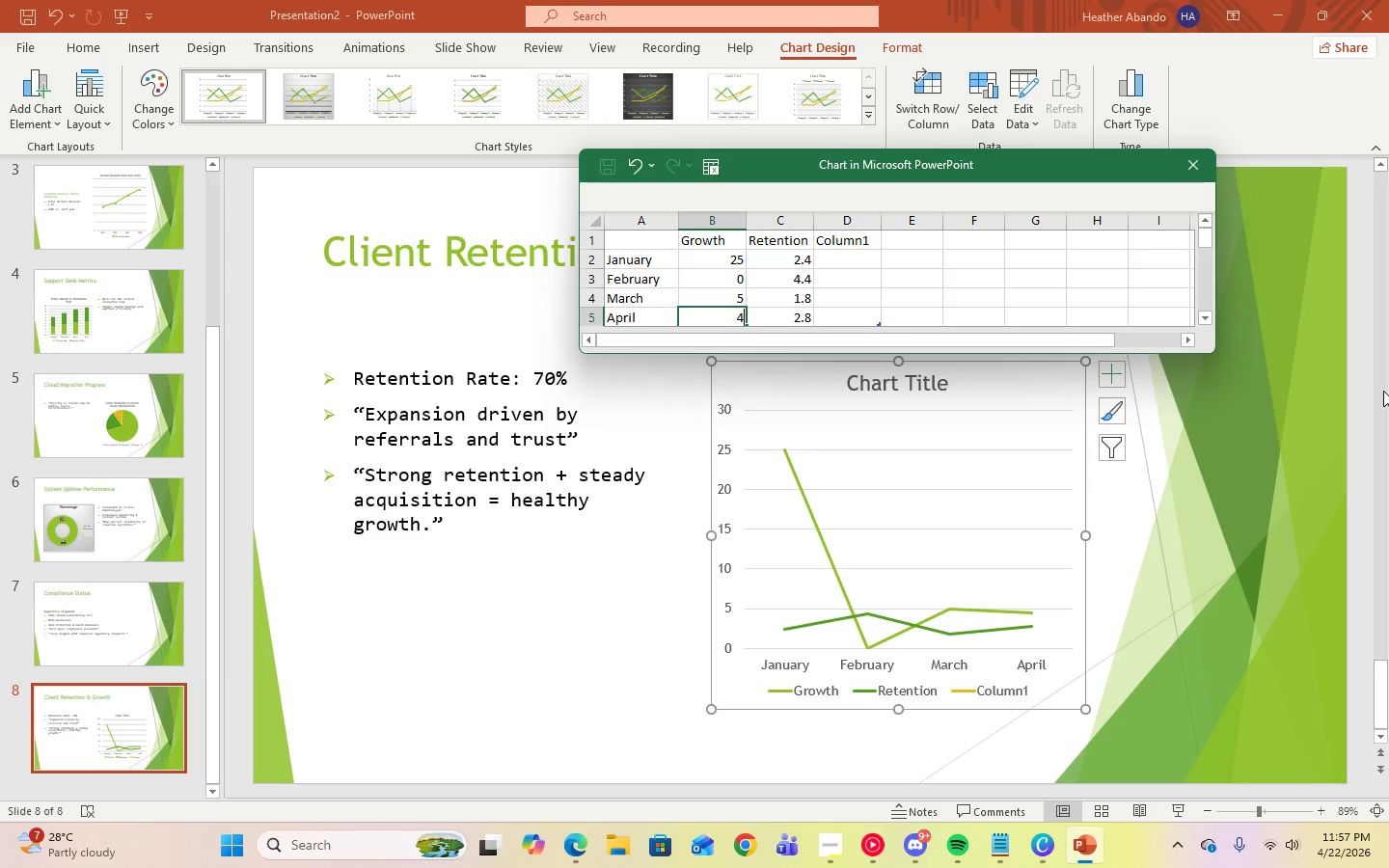 
key(Numpad0)
 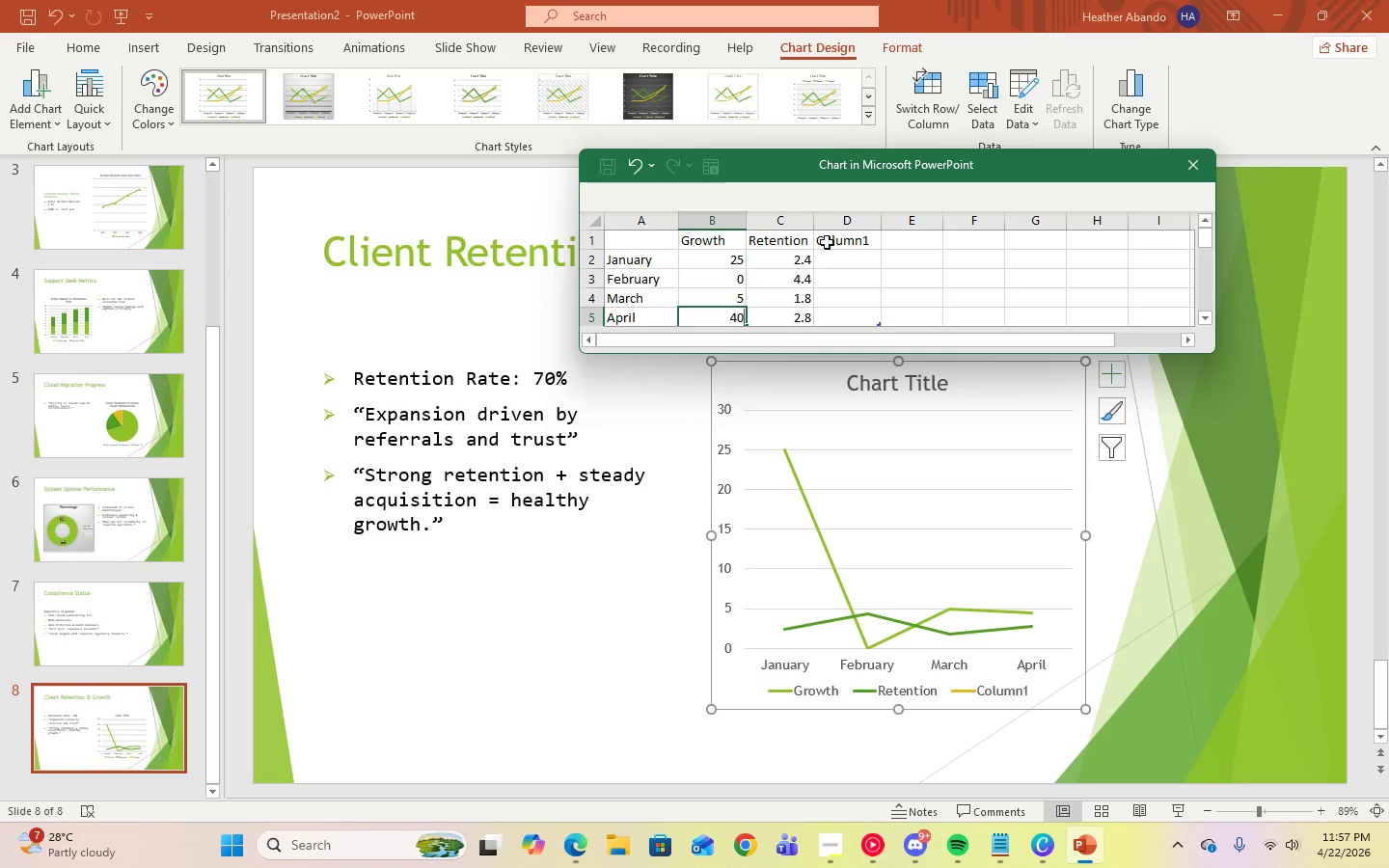 
left_click([732, 281])
 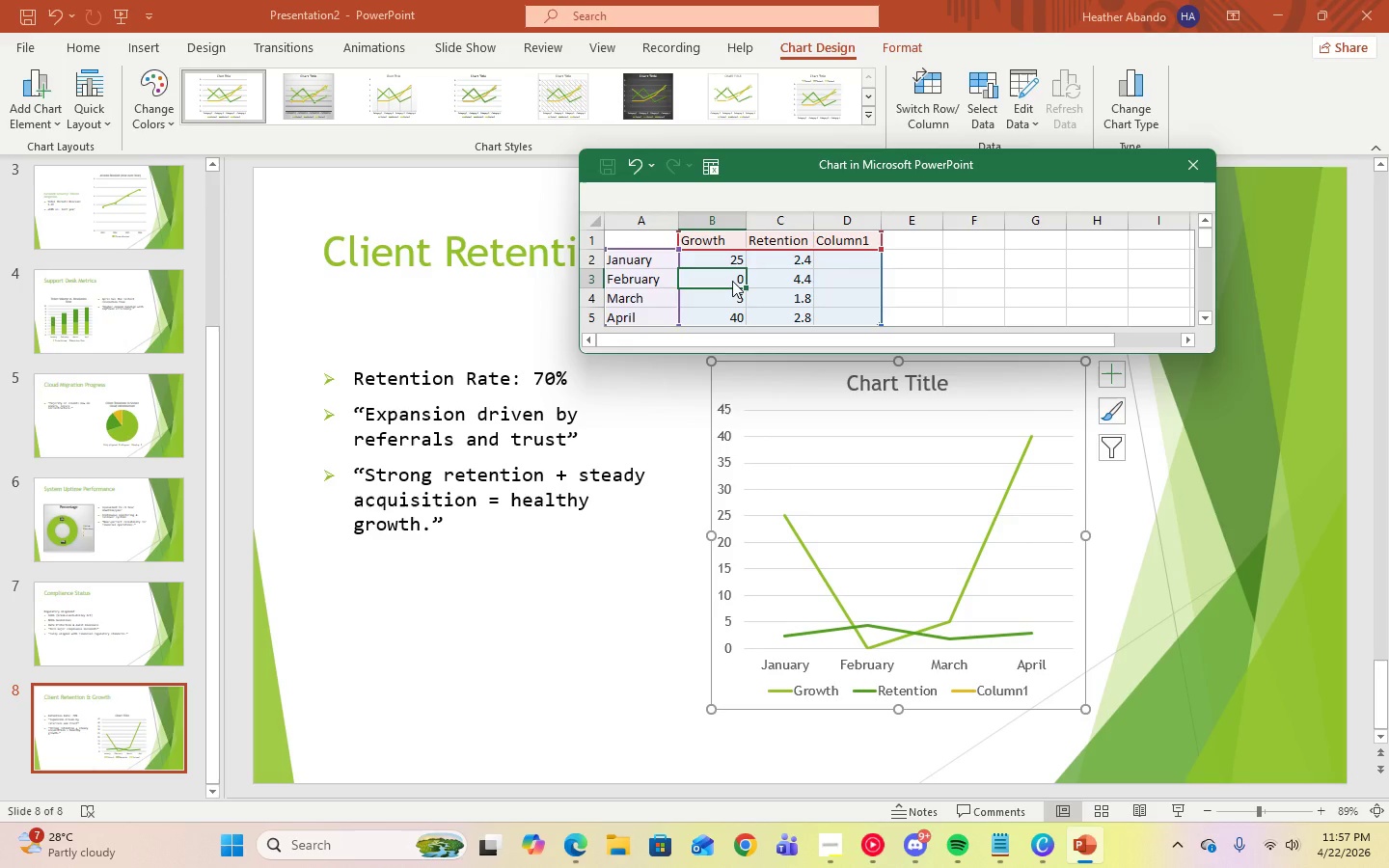 
type(30)
 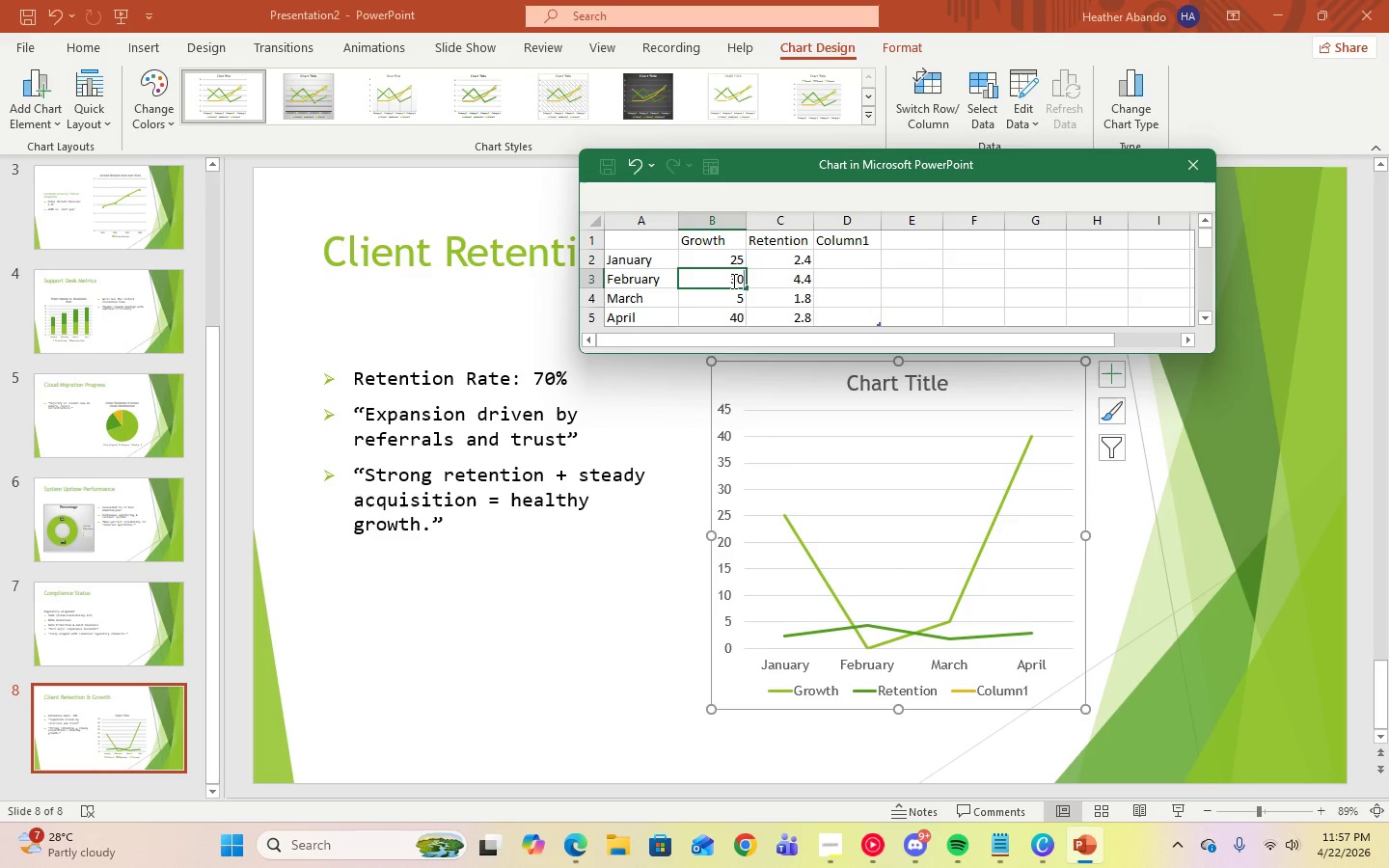 
key(Enter)
 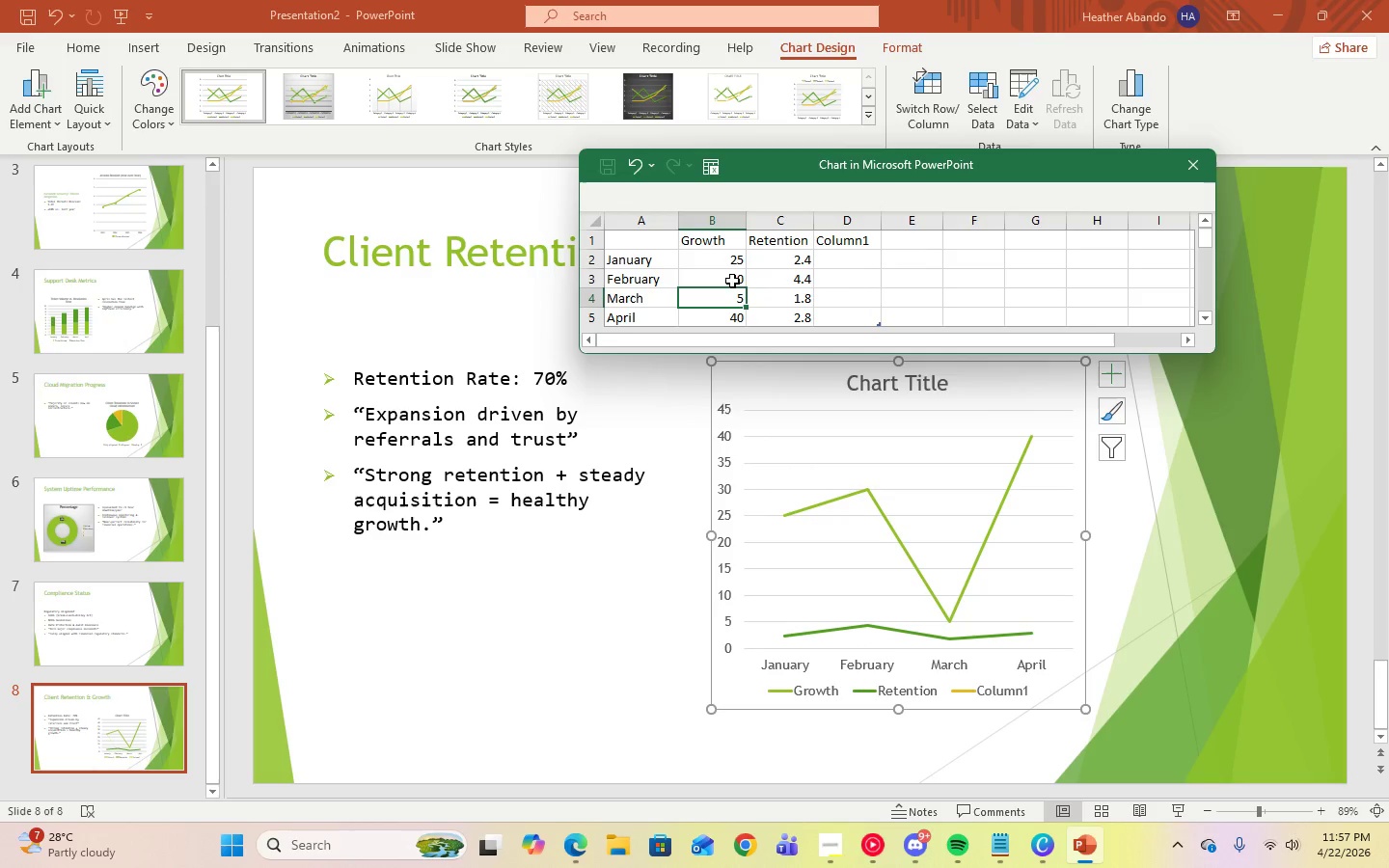 
type(35)
 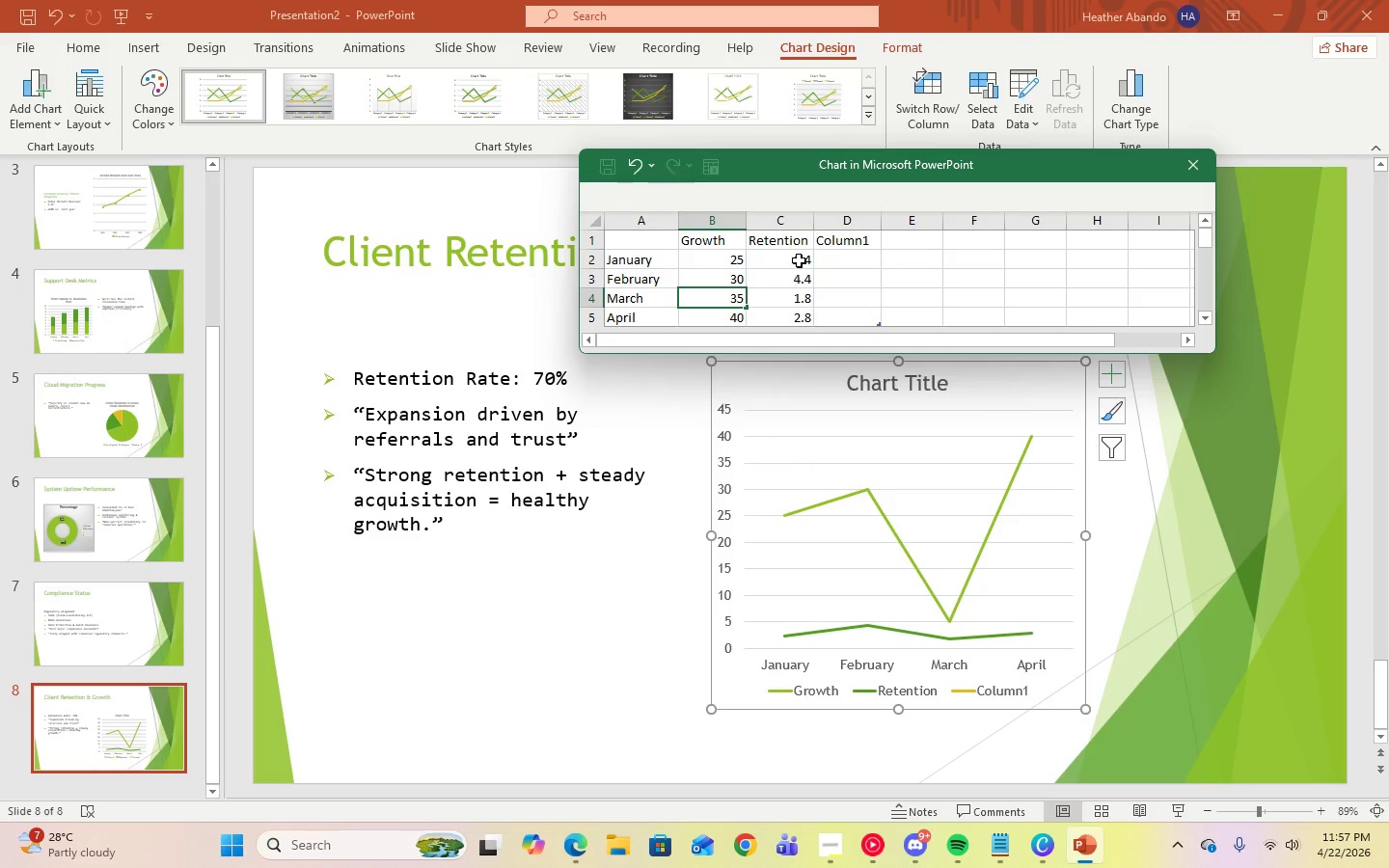 
left_click([799, 259])
 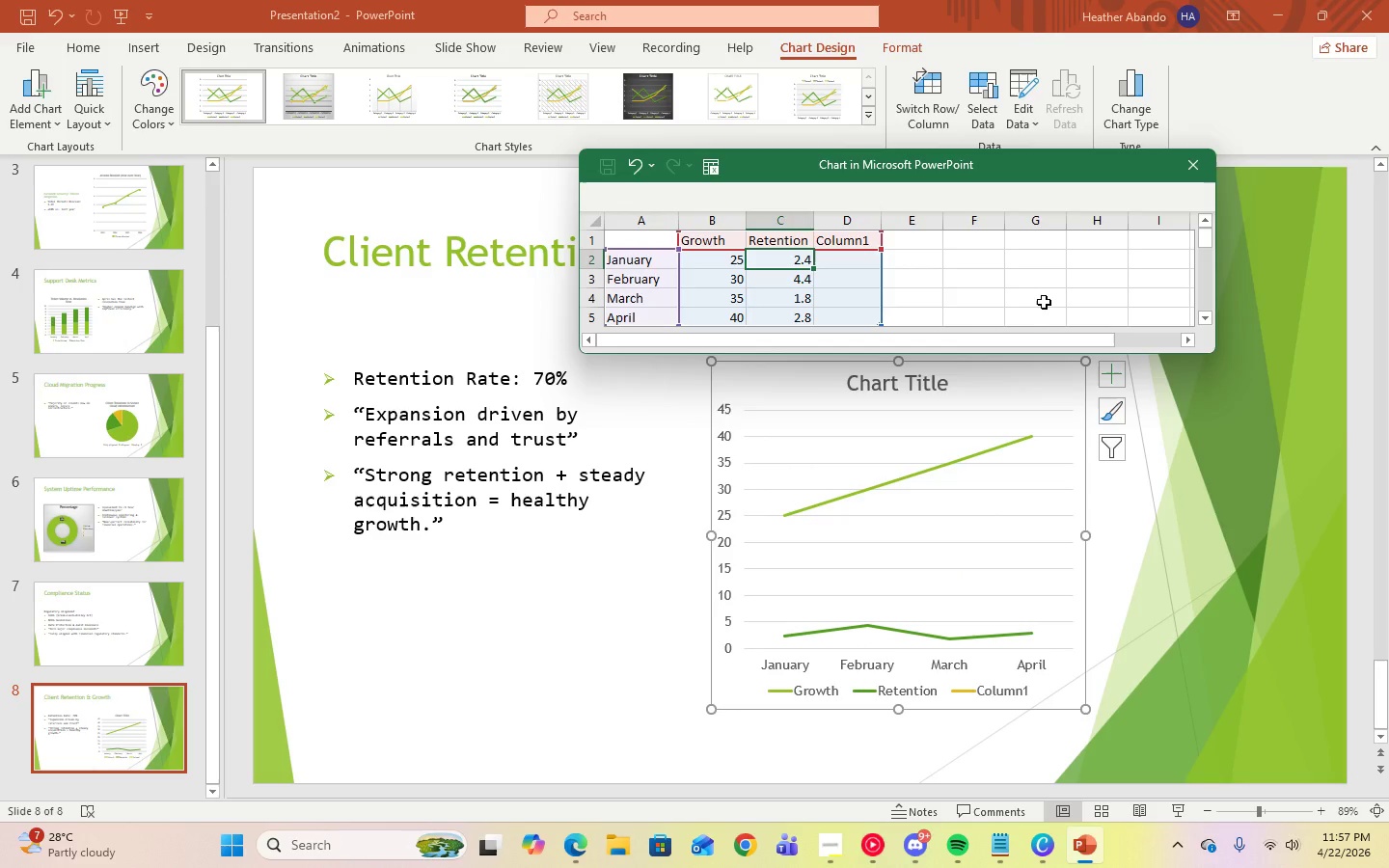 
type(30)
 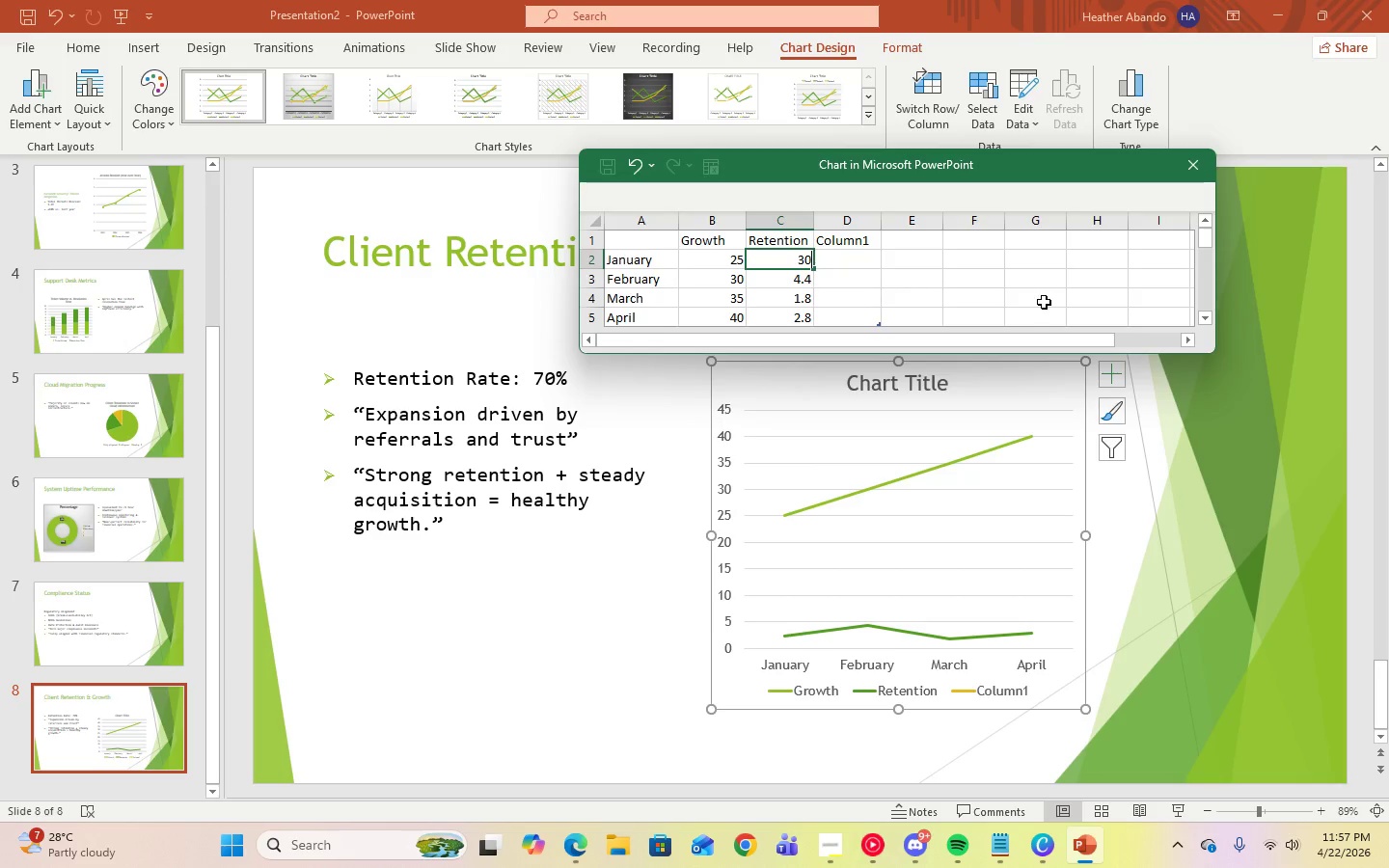 
key(Enter)